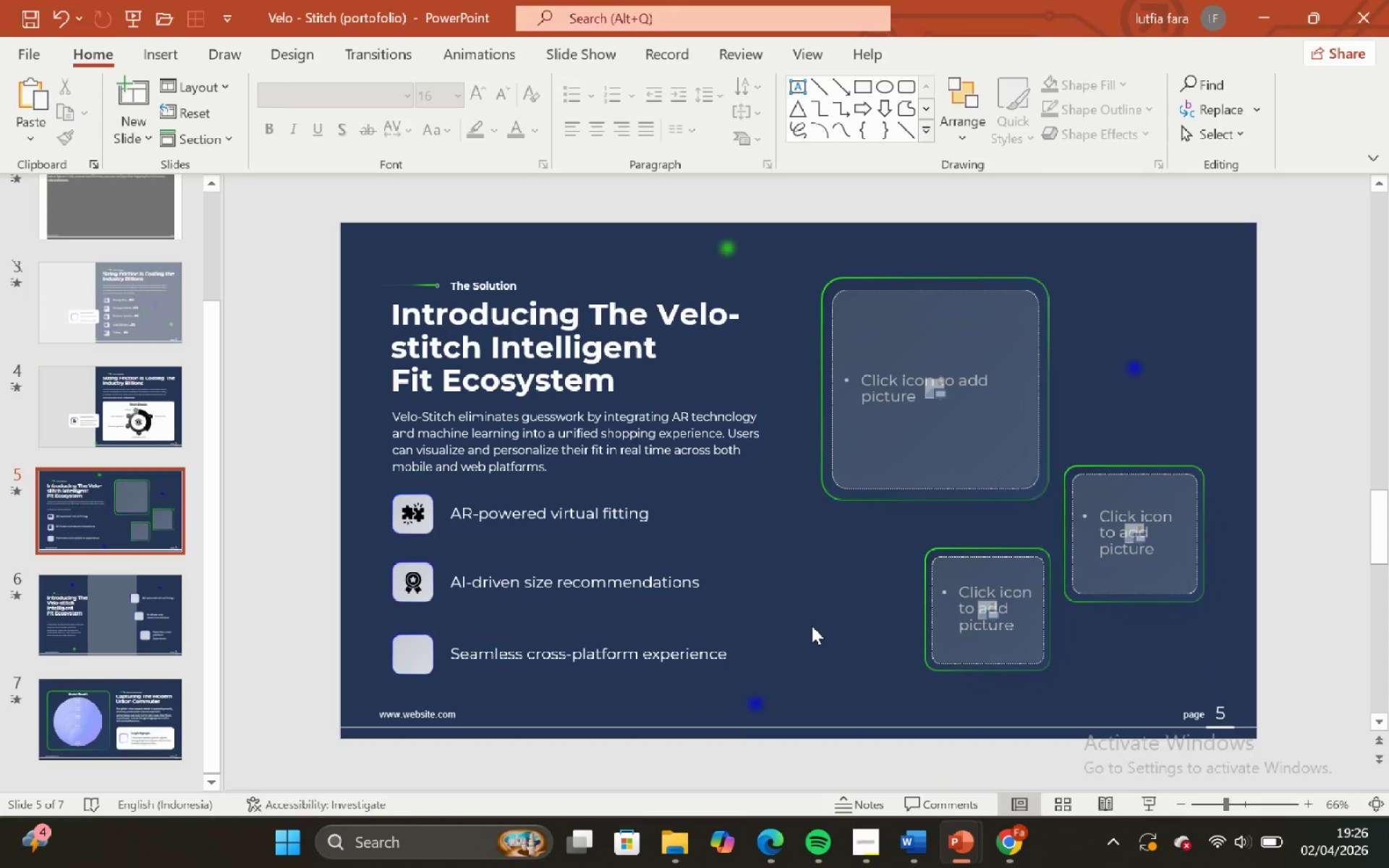 
key(Control+V)
 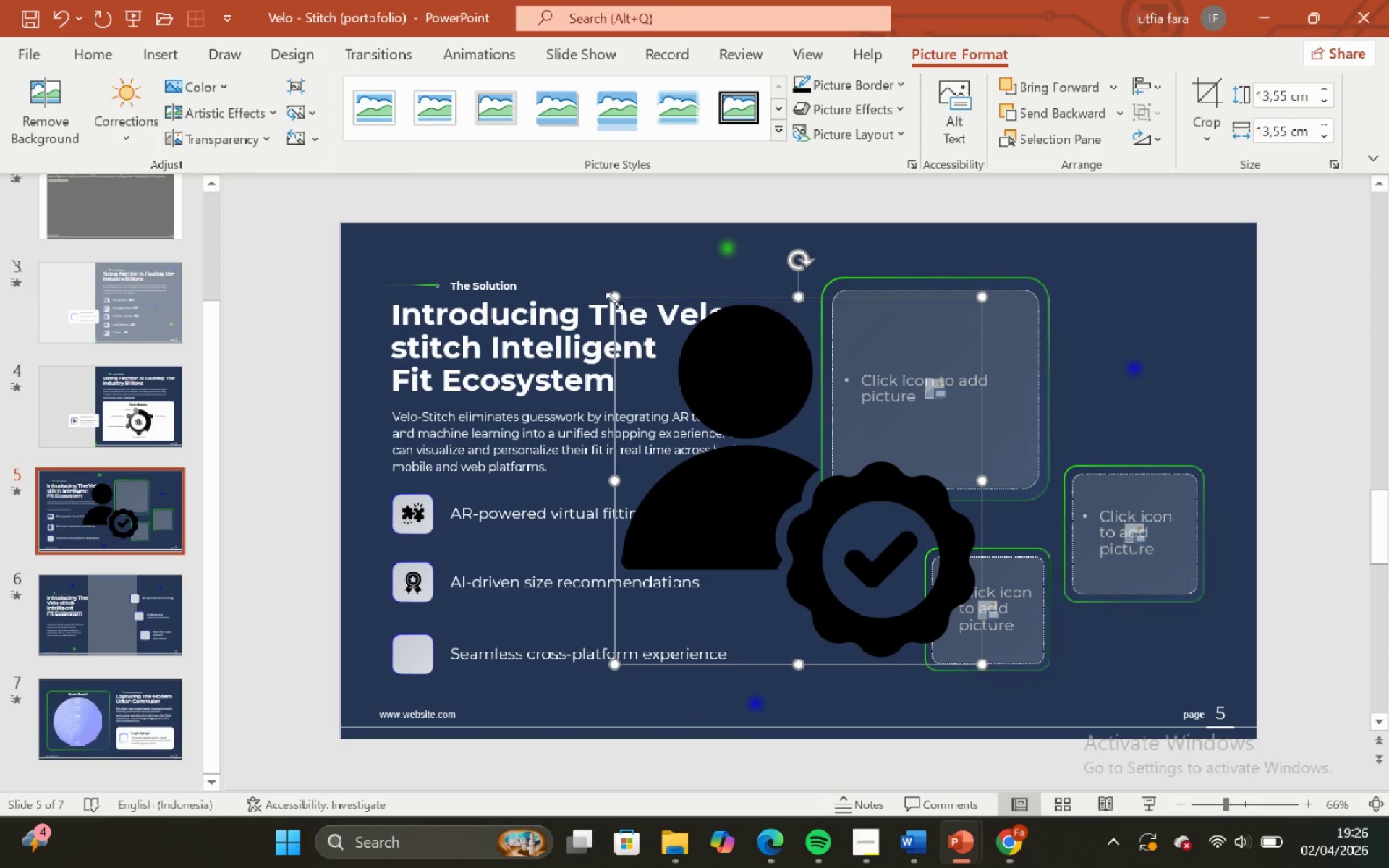 
hold_key(key=ShiftLeft, duration=1.25)
left_click_drag(start_coordinate=[614, 301], to_coordinate=[908, 622])
 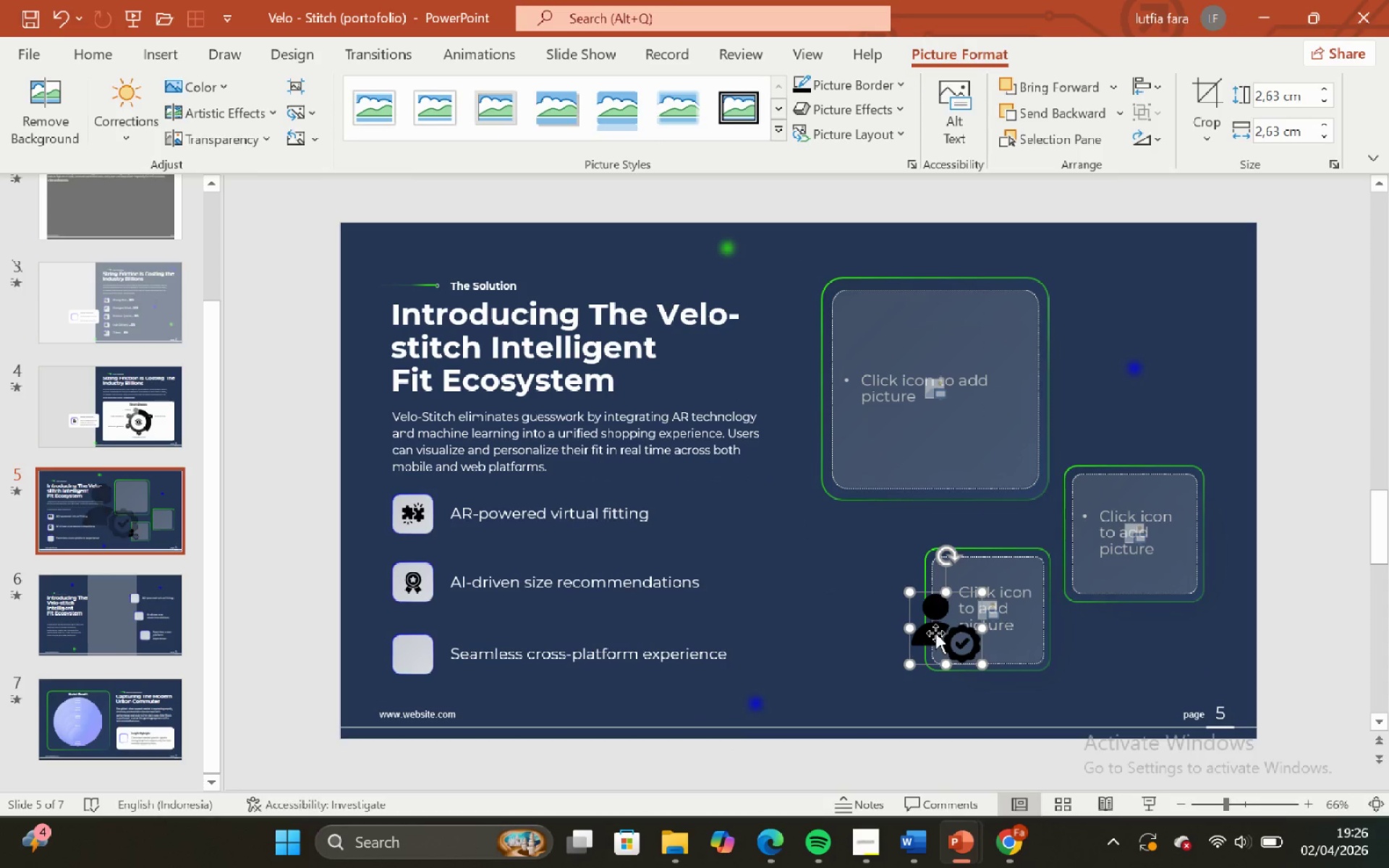 
left_click_drag(start_coordinate=[936, 633], to_coordinate=[402, 658])
 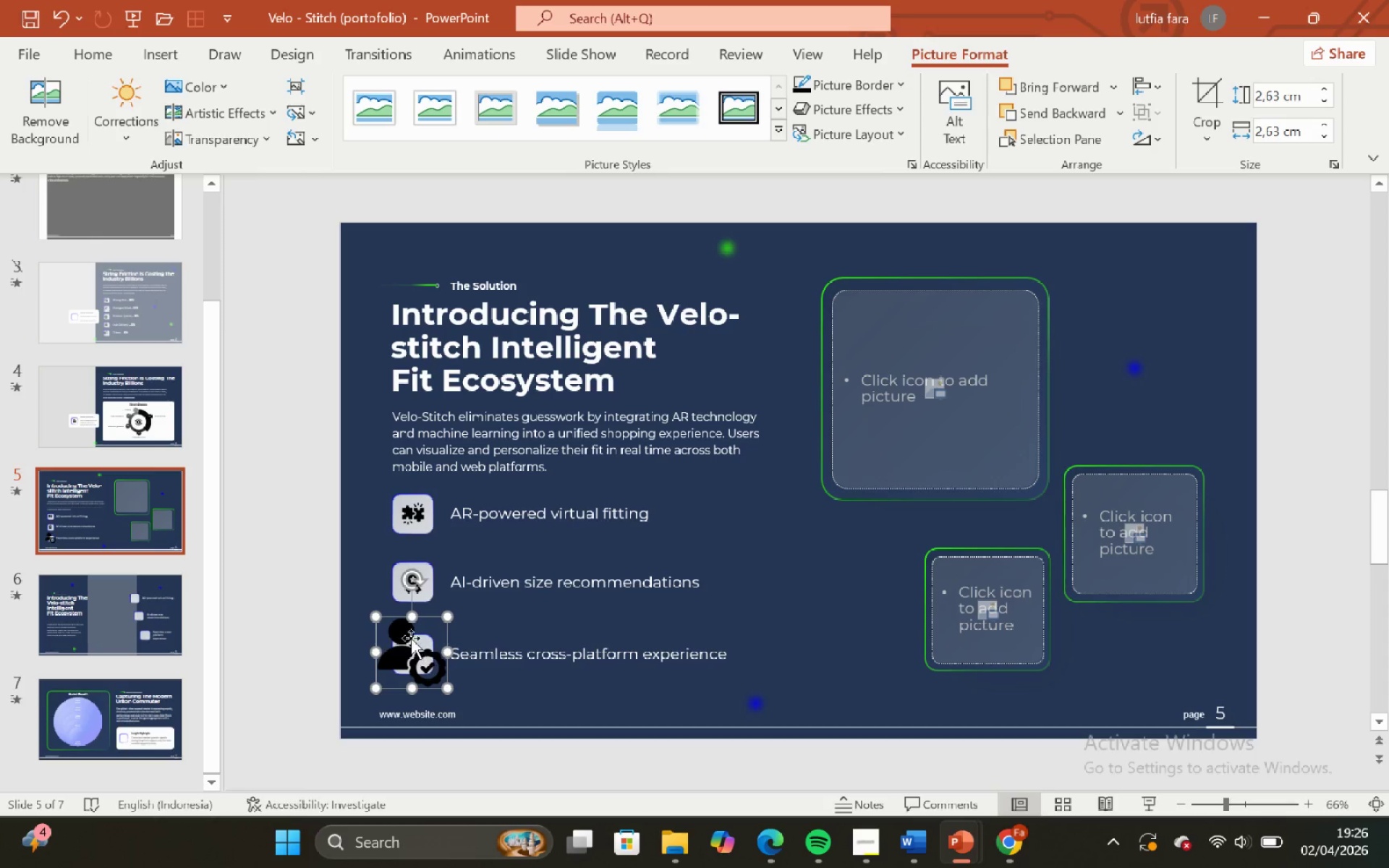 
hold_key(key=ShiftLeft, duration=0.95)
hold_key(key=ControlLeft, duration=0.91)
scroll: coordinate [404, 629], scroll_direction: up, amount: 2.0
 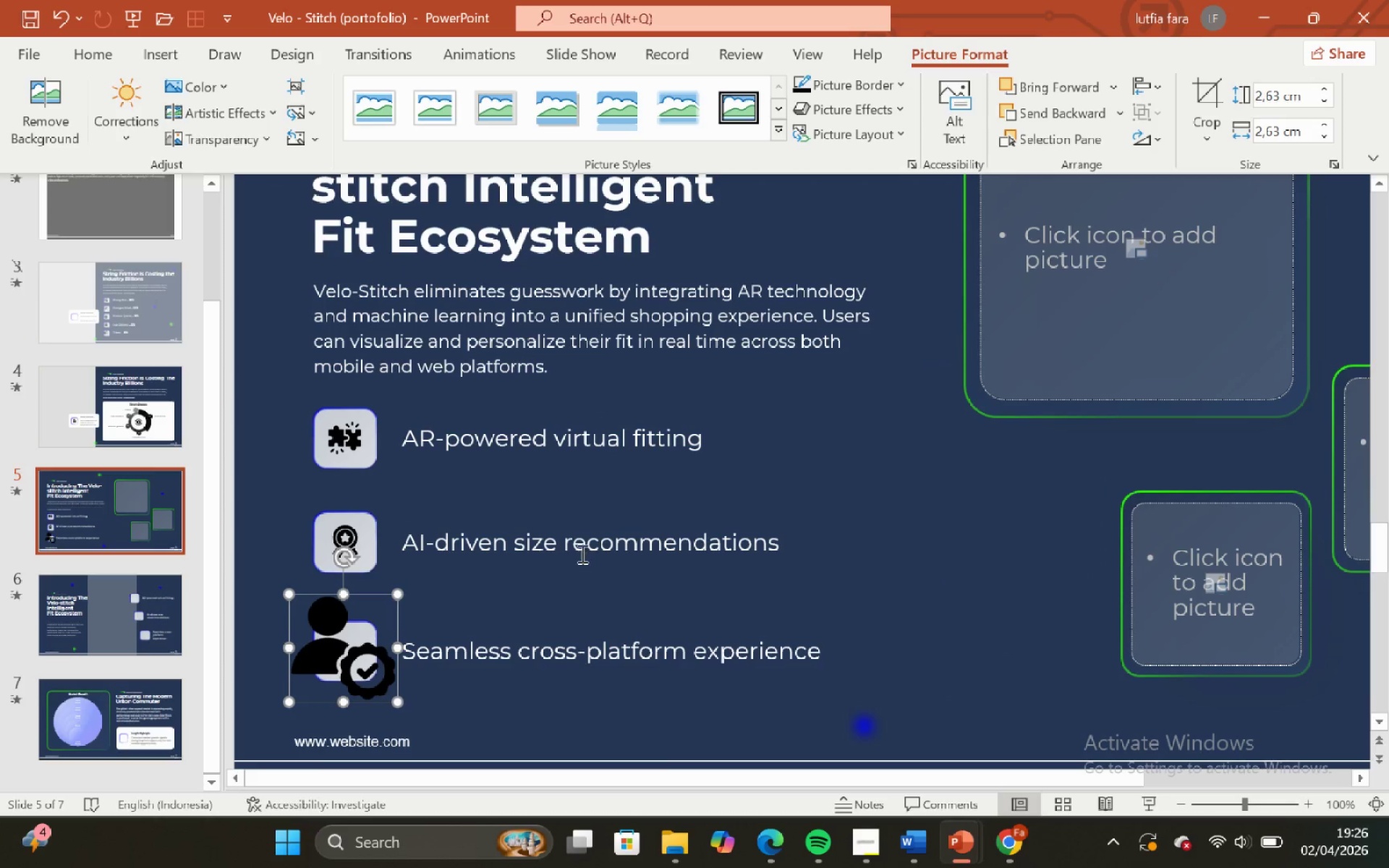 
scroll: coordinate [546, 531], scroll_direction: none, amount: 0.0
 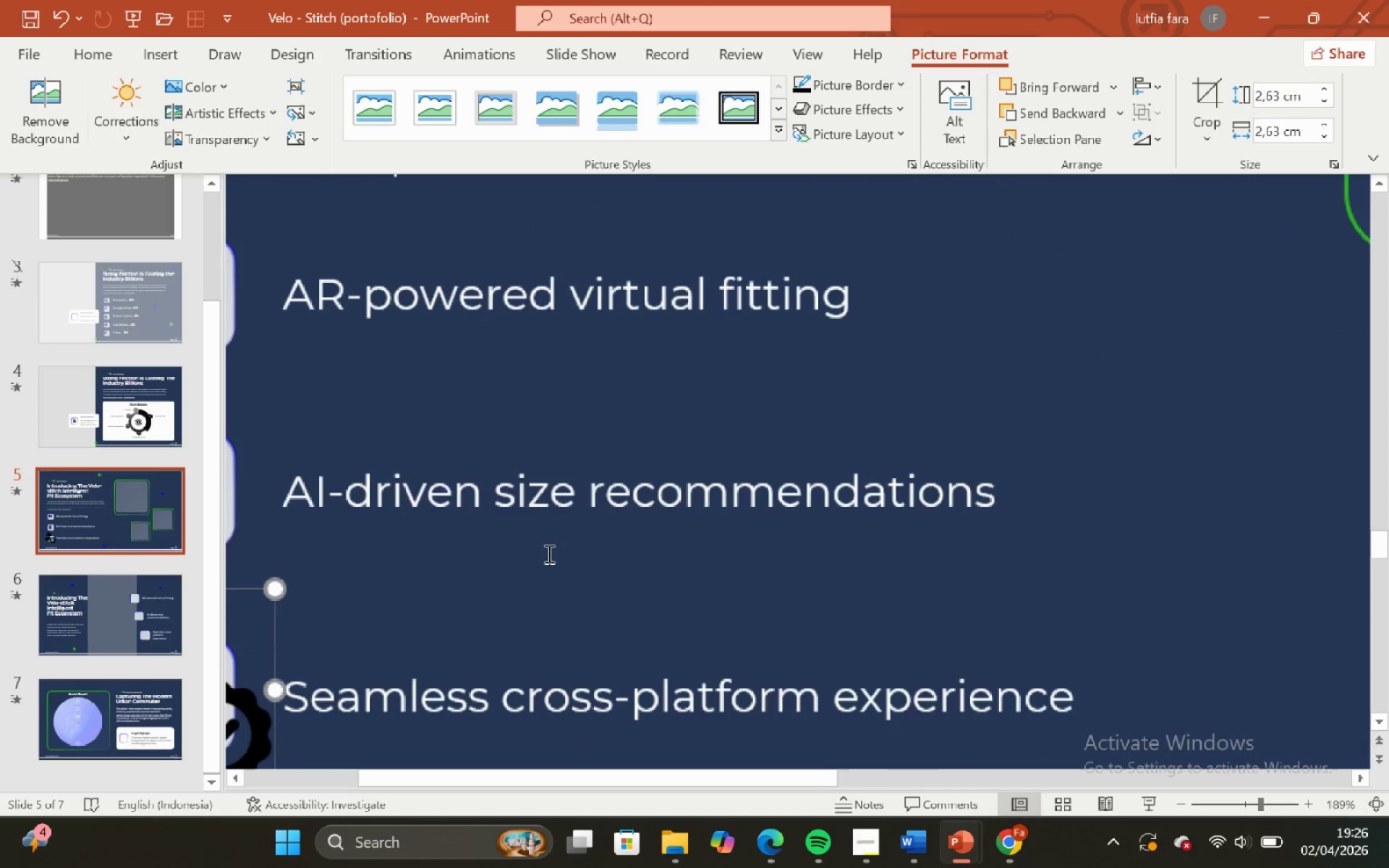 
scroll: coordinate [574, 550], scroll_direction: up, amount: 1.0
 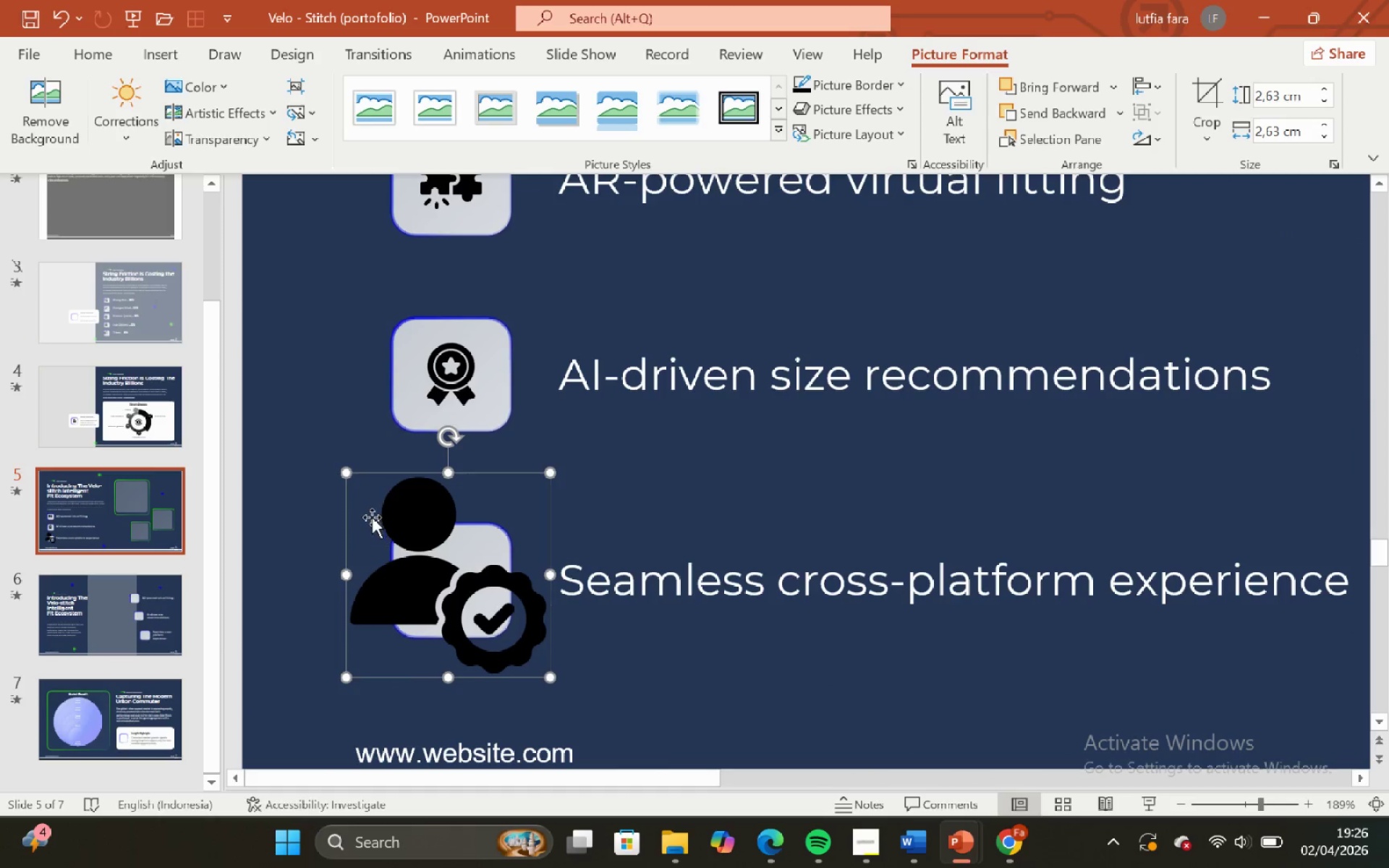 
left_click_drag(start_coordinate=[347, 479], to_coordinate=[447, 584])
 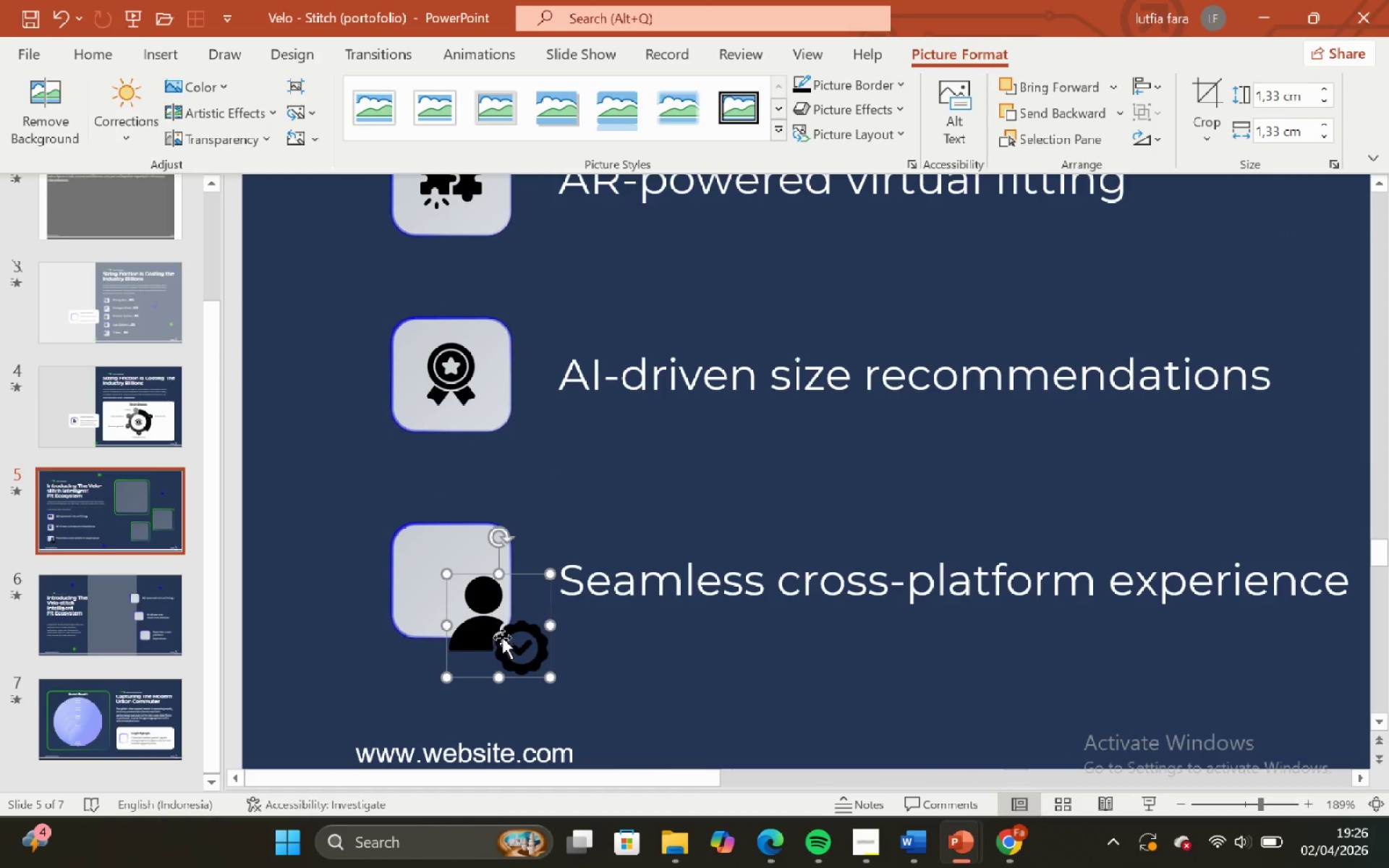 
hold_key(key=ShiftLeft, duration=0.83)
 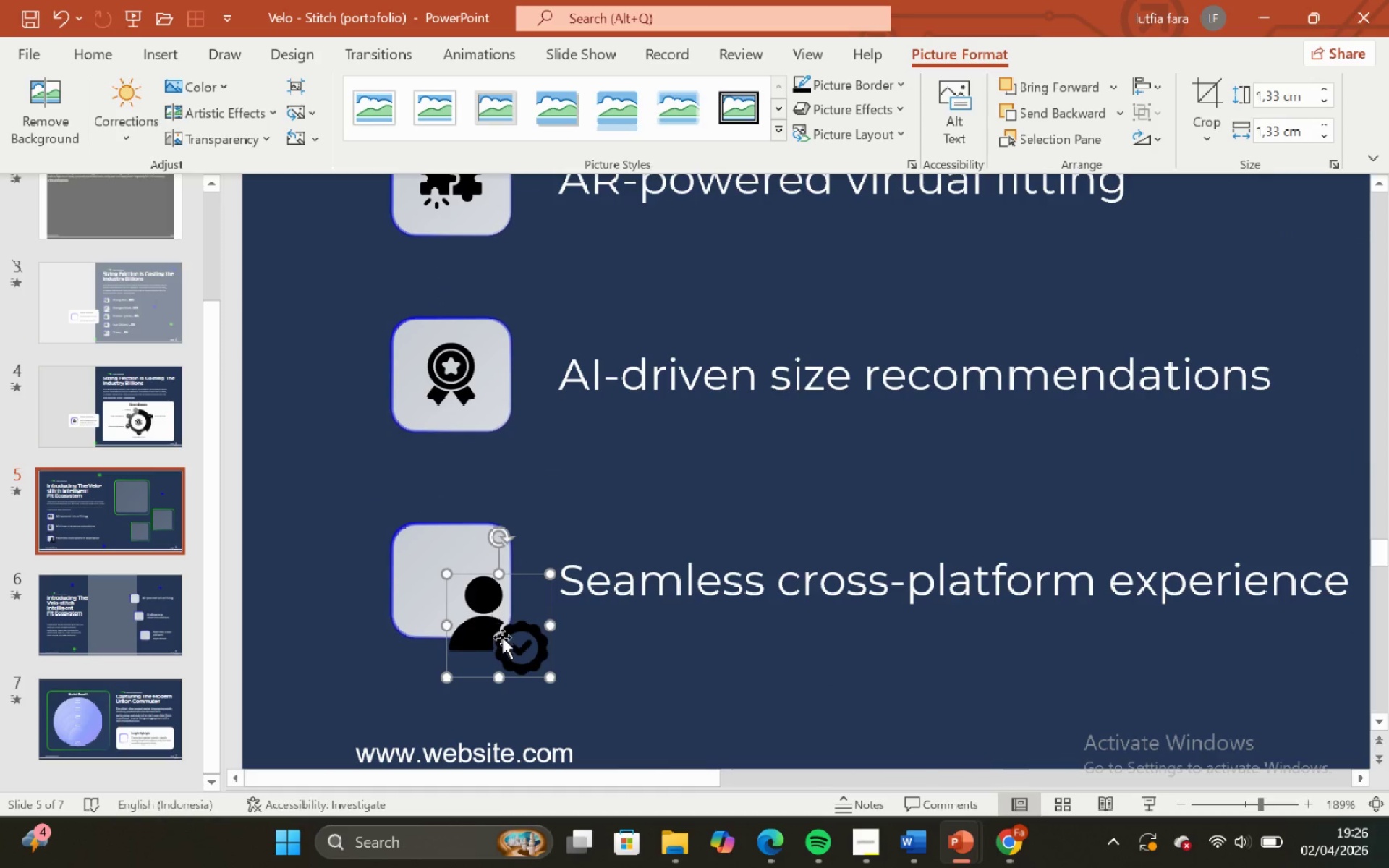 
left_click_drag(start_coordinate=[502, 637], to_coordinate=[456, 583])
 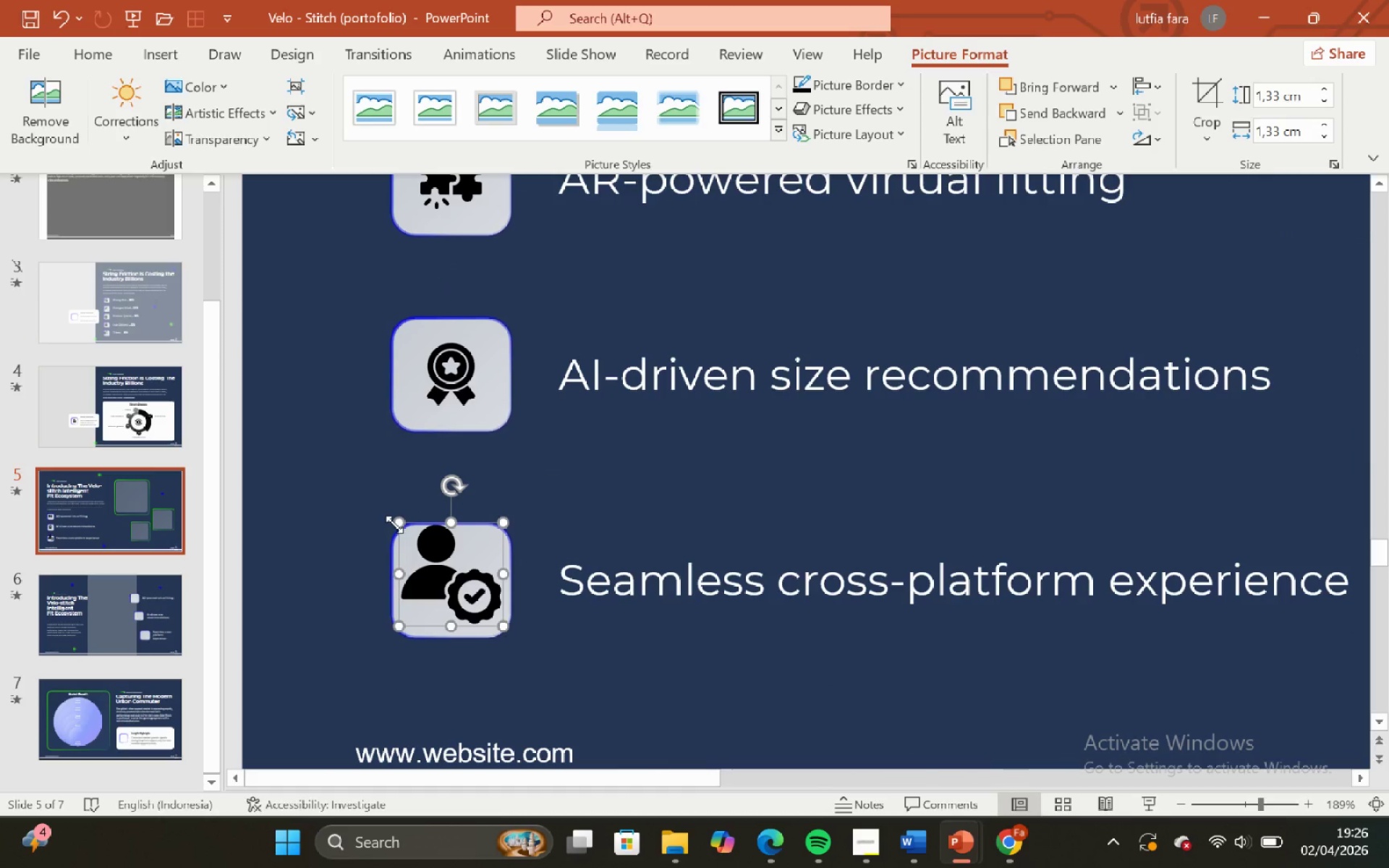 
hold_key(key=ShiftLeft, duration=1.03)
left_click_drag(start_coordinate=[395, 524], to_coordinate=[428, 564])
 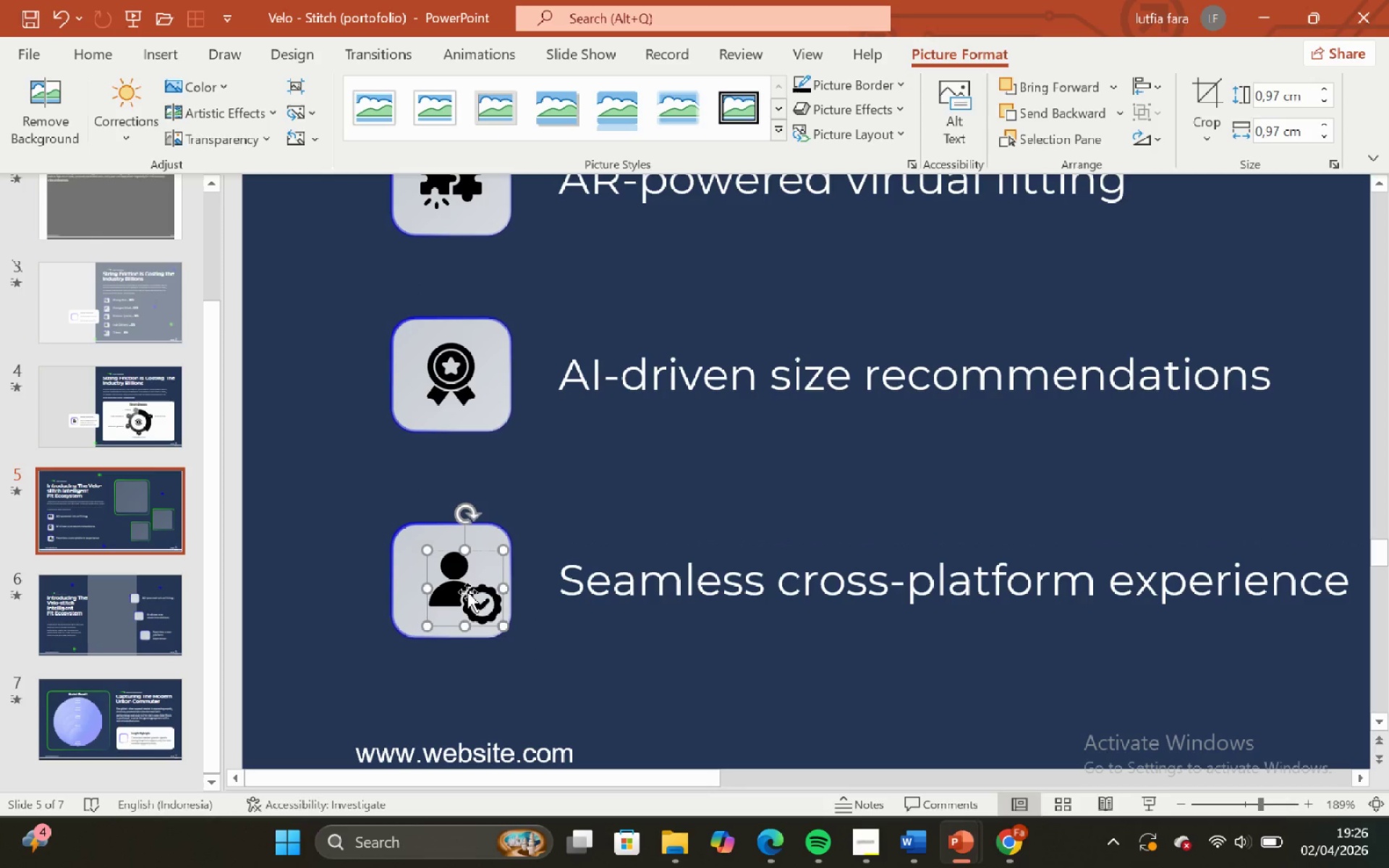 
left_click_drag(start_coordinate=[469, 594], to_coordinate=[454, 590])
 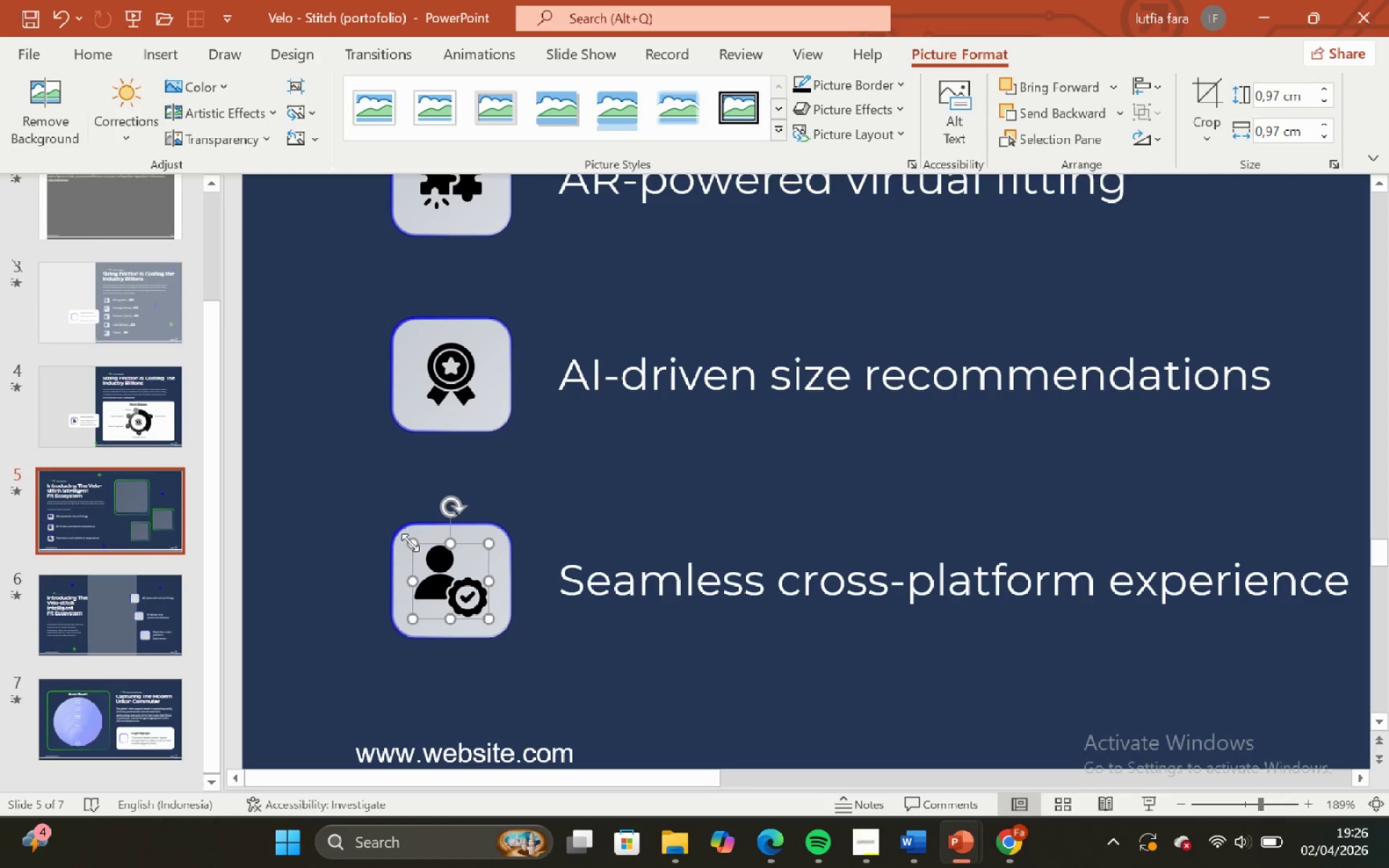 
hold_key(key=ShiftLeft, duration=0.72)
left_click_drag(start_coordinate=[412, 545], to_coordinate=[422, 558])
 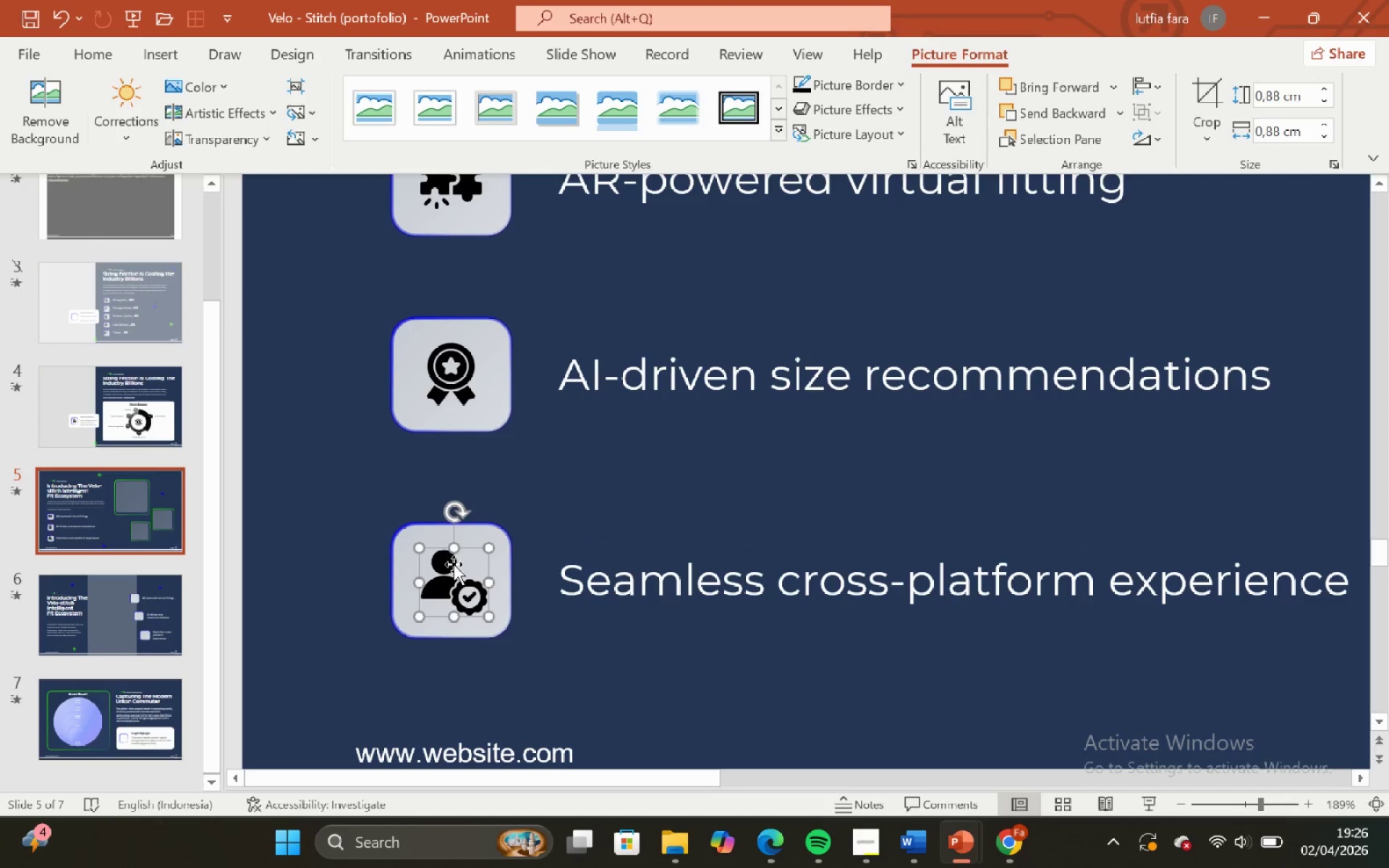 
hold_key(key=ShiftLeft, duration=0.59)
left_click([474, 532])
 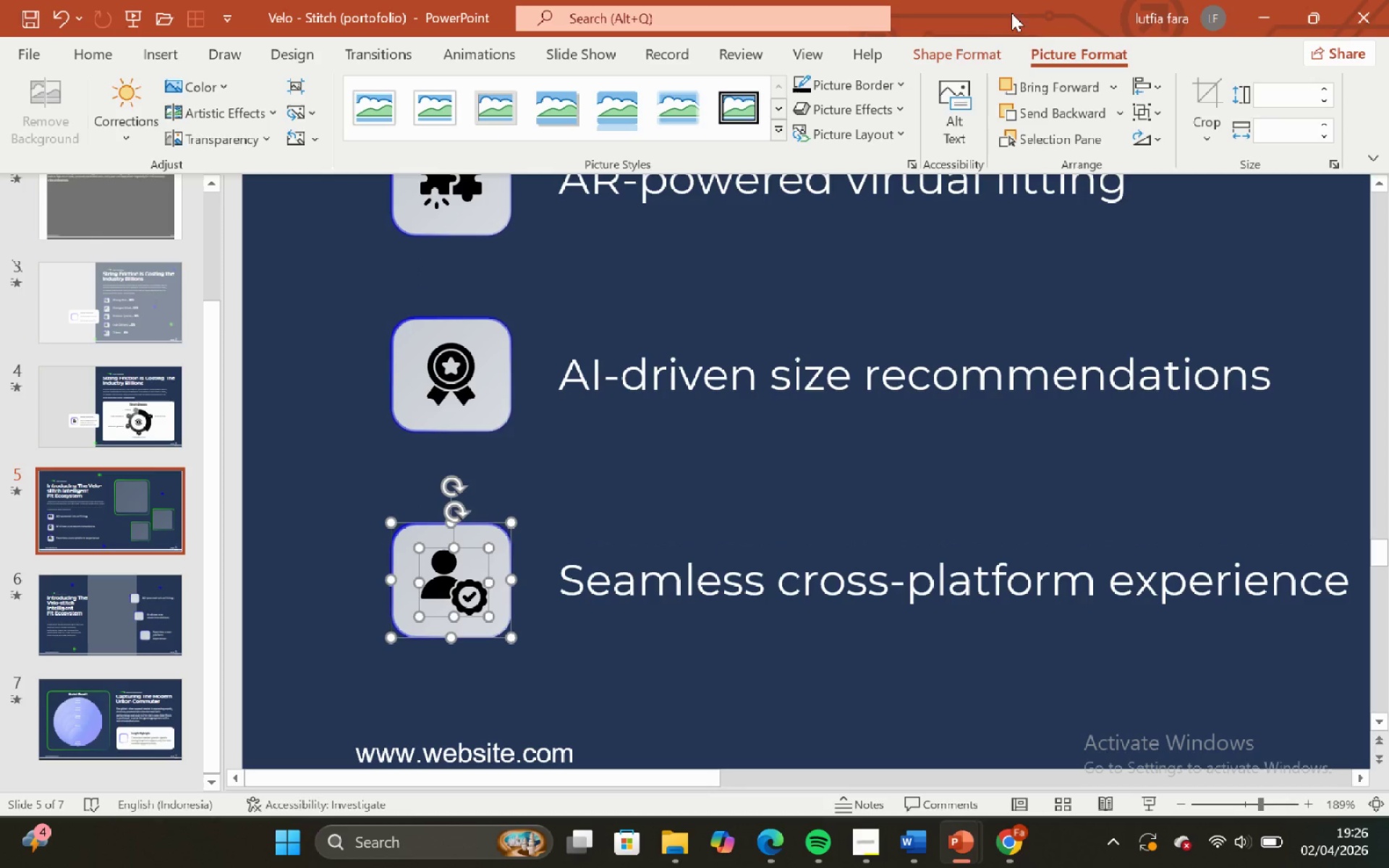 
left_click_drag(start_coordinate=[987, 48], to_coordinate=[1141, 94])
 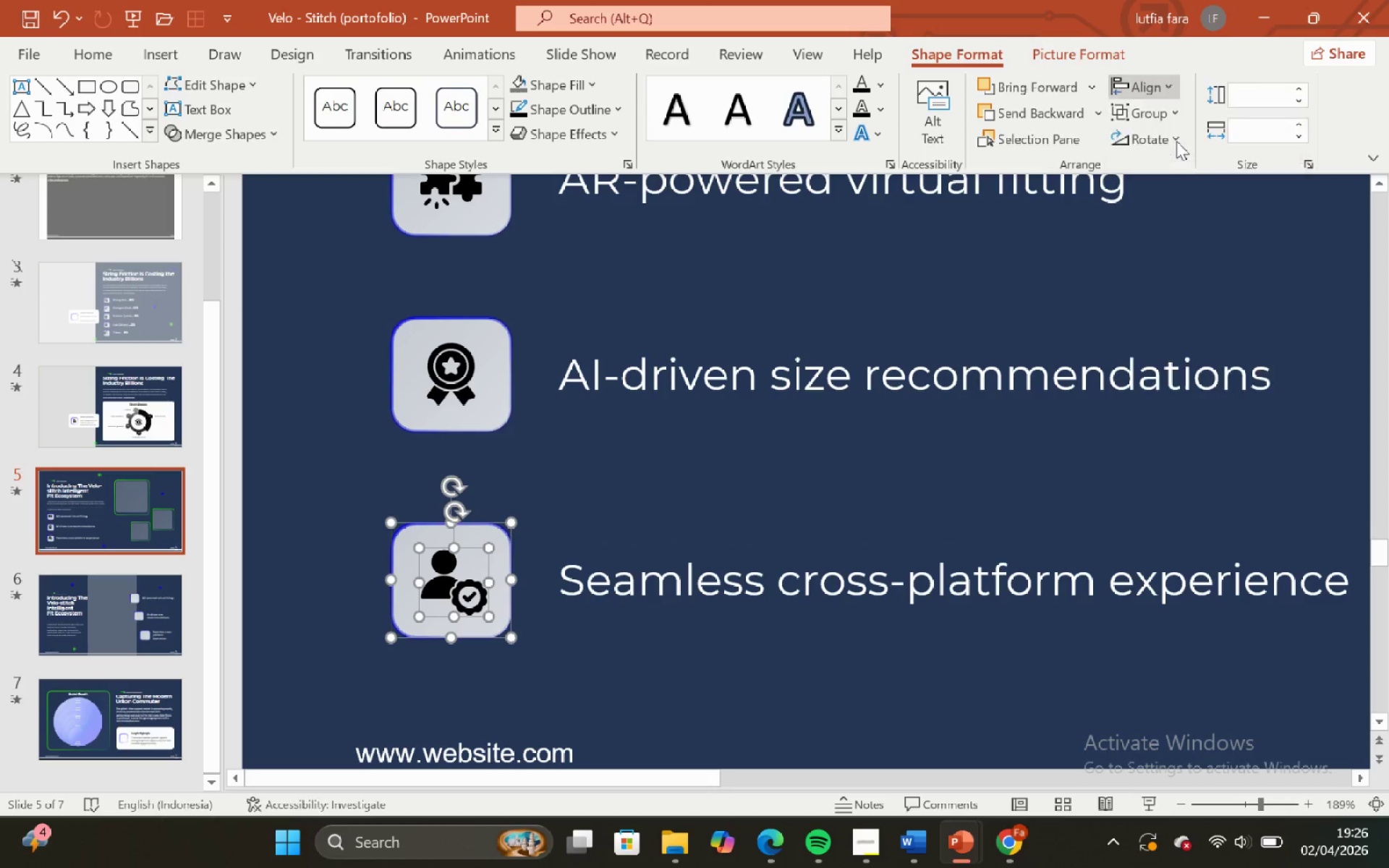 
left_click([1141, 94])
 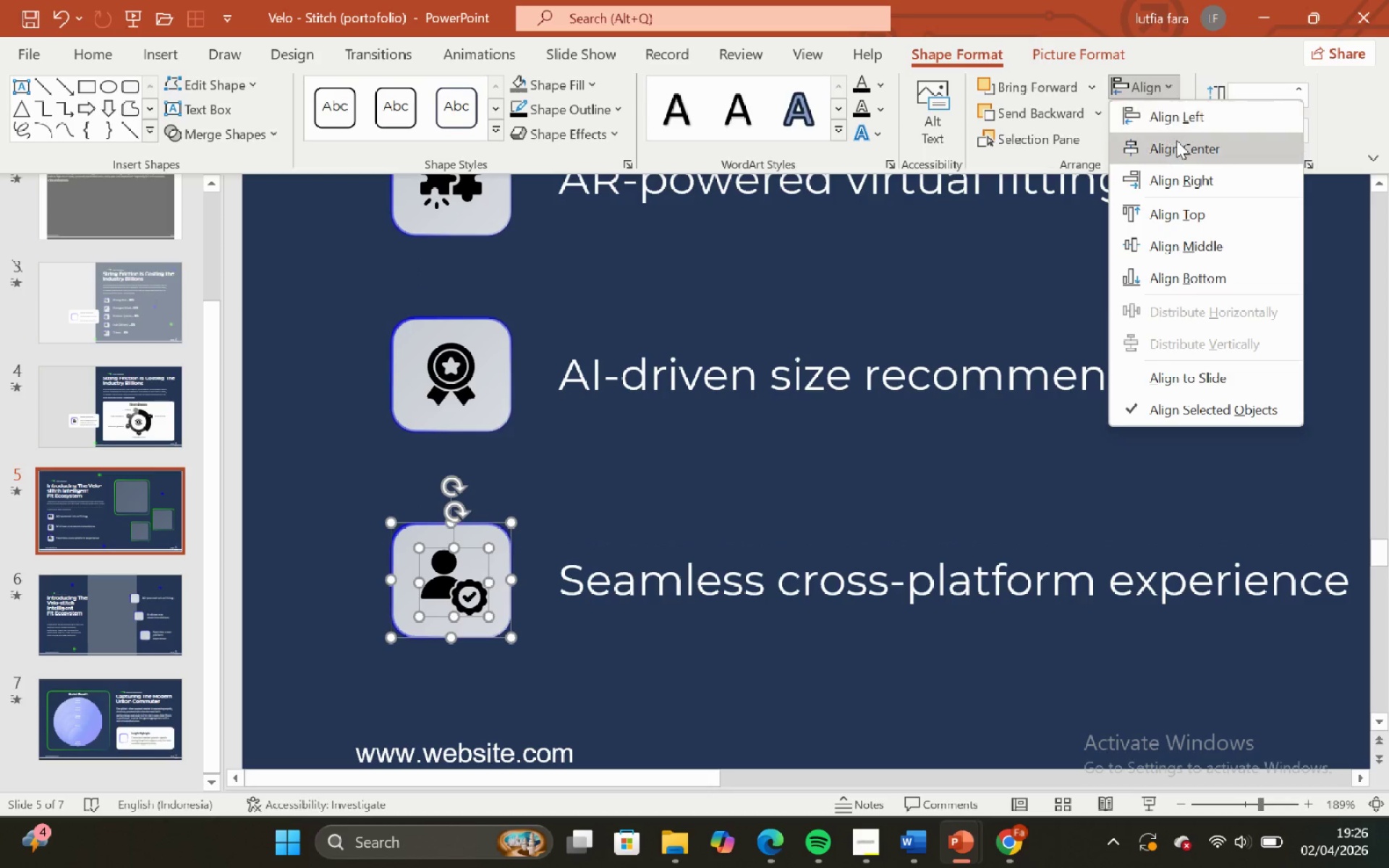 
left_click([1176, 141])
 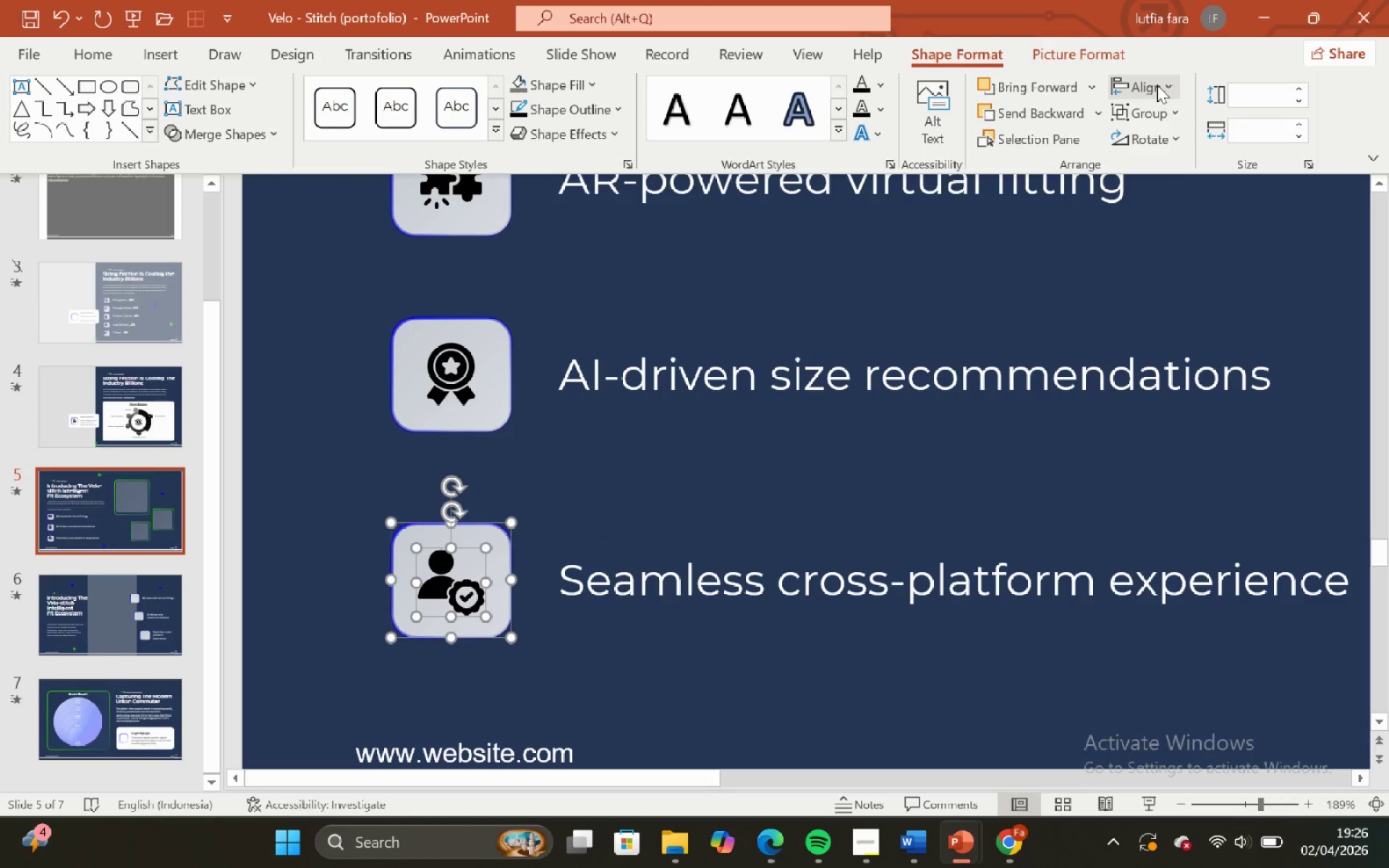 
left_click([1157, 85])
 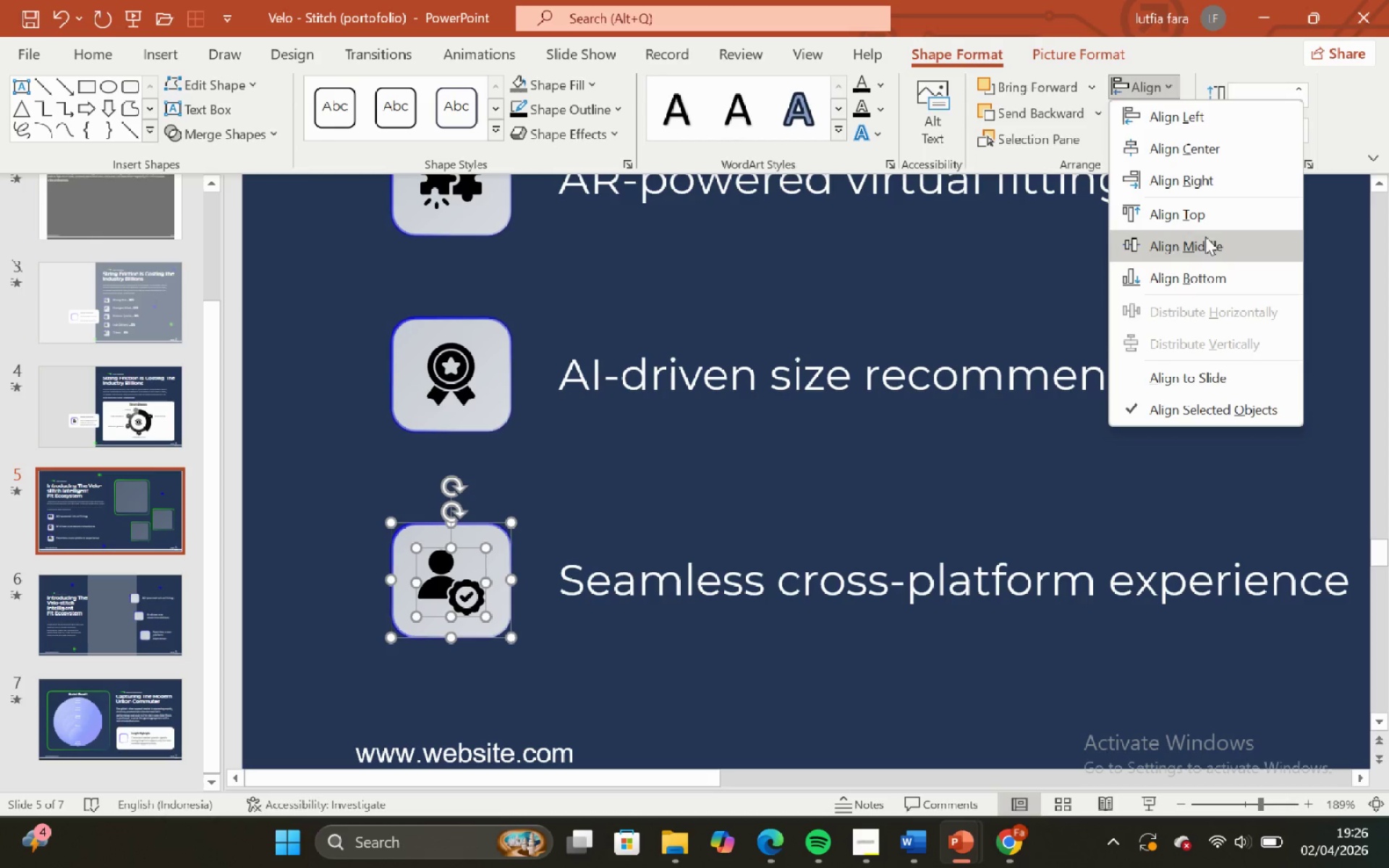 
left_click([1203, 239])
 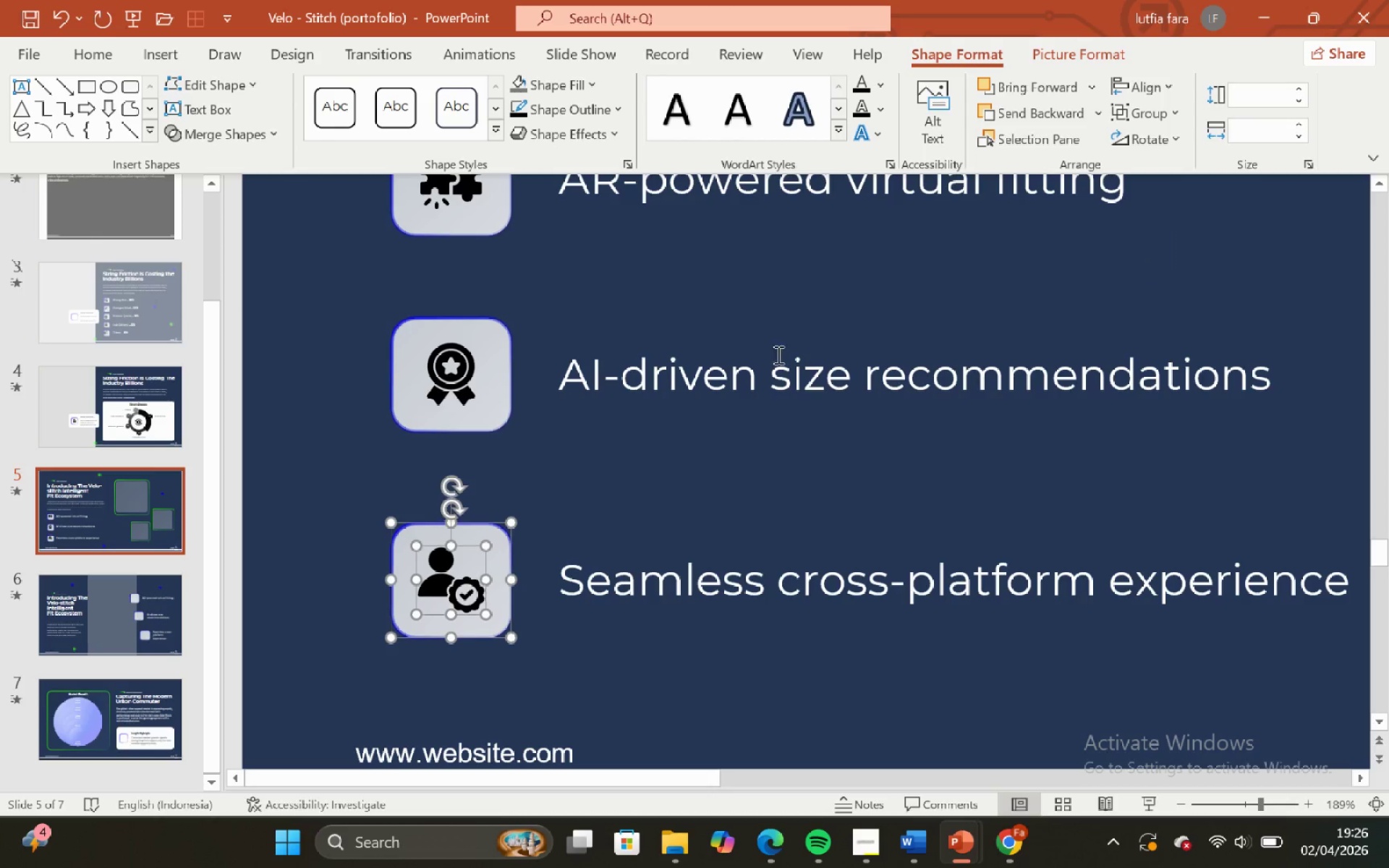 
hold_key(key=ControlLeft, duration=0.66)
 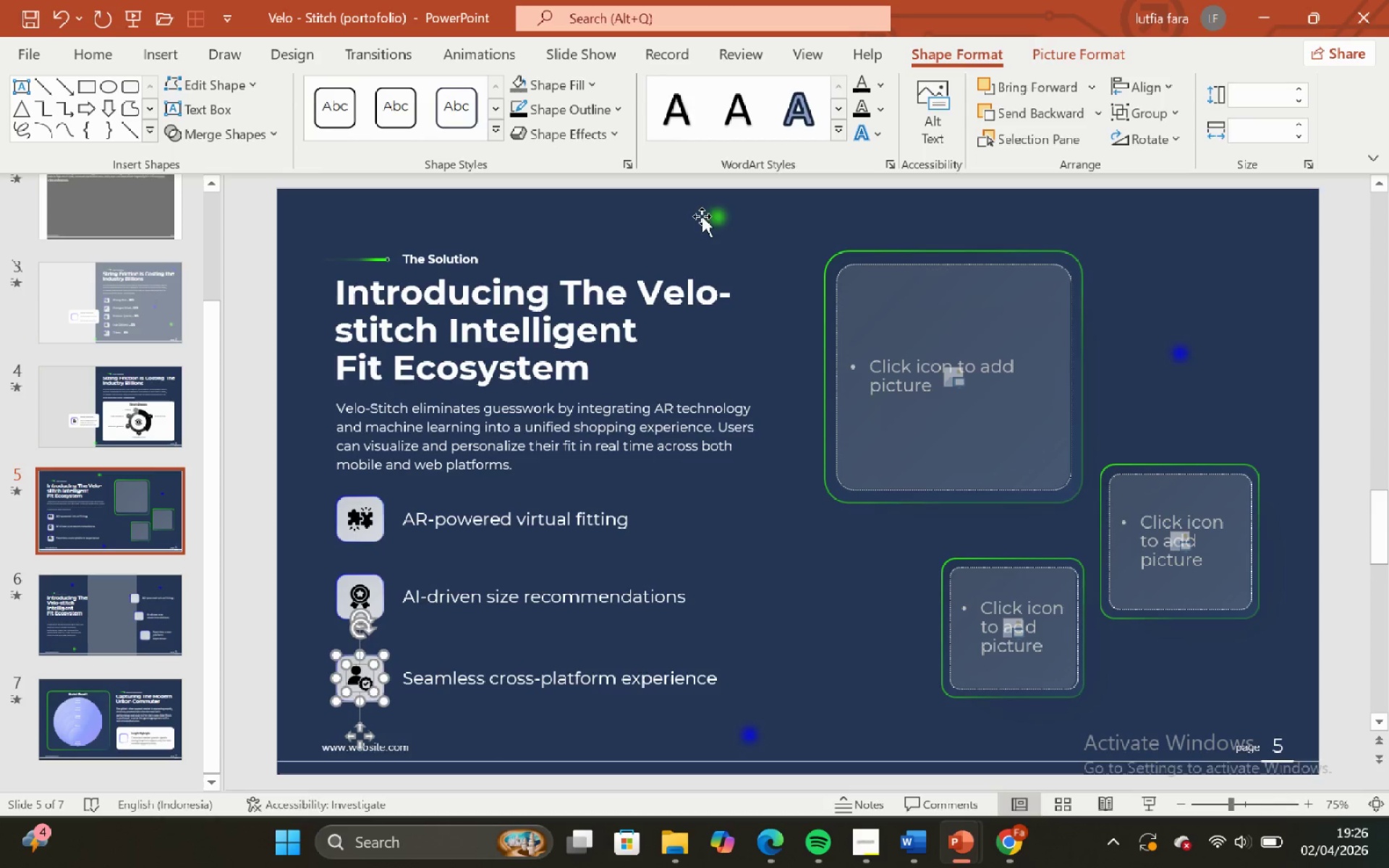 
hold_key(key=ShiftLeft, duration=0.59)
 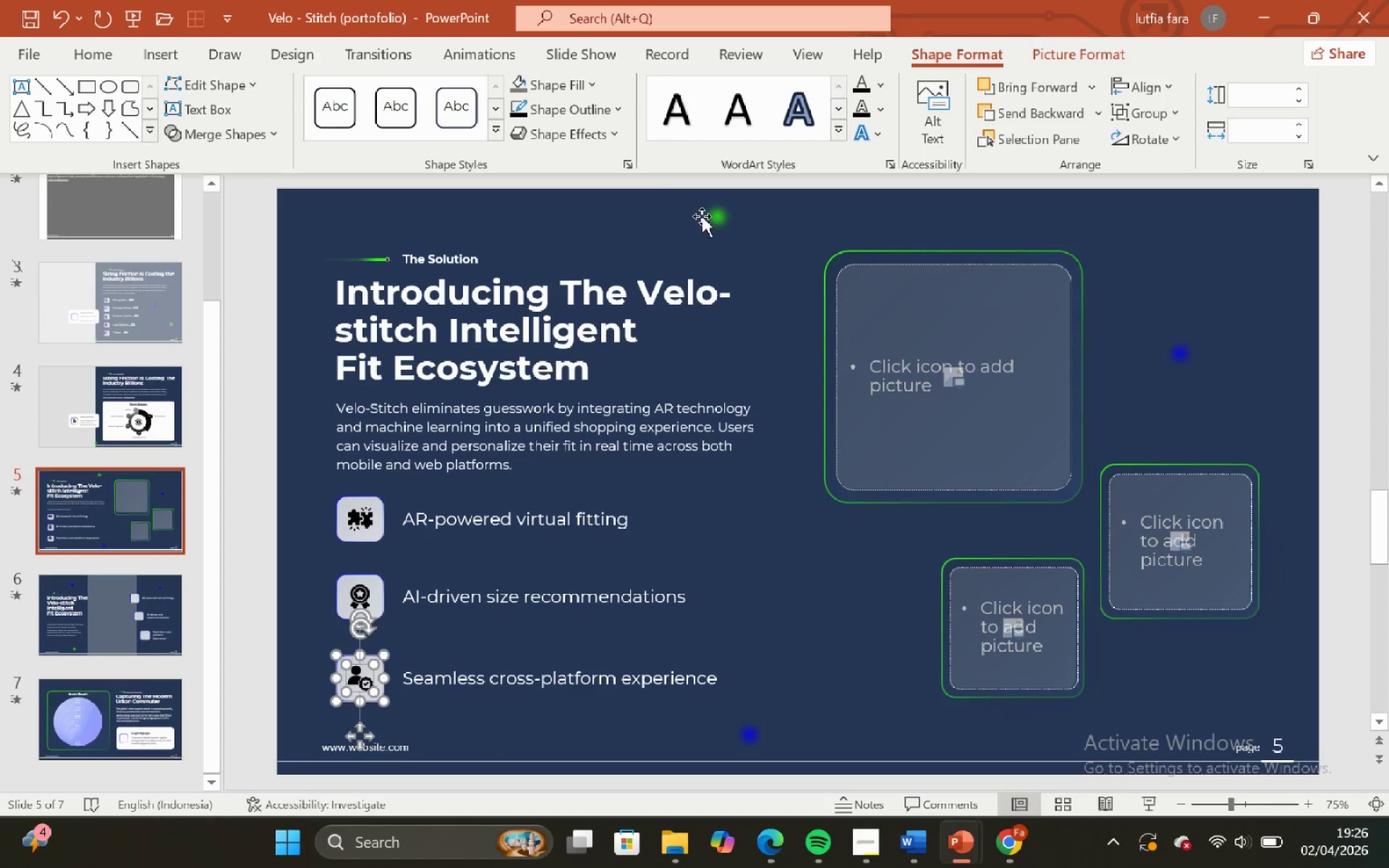 
hold_key(key=ShiftLeft, duration=1.77)
 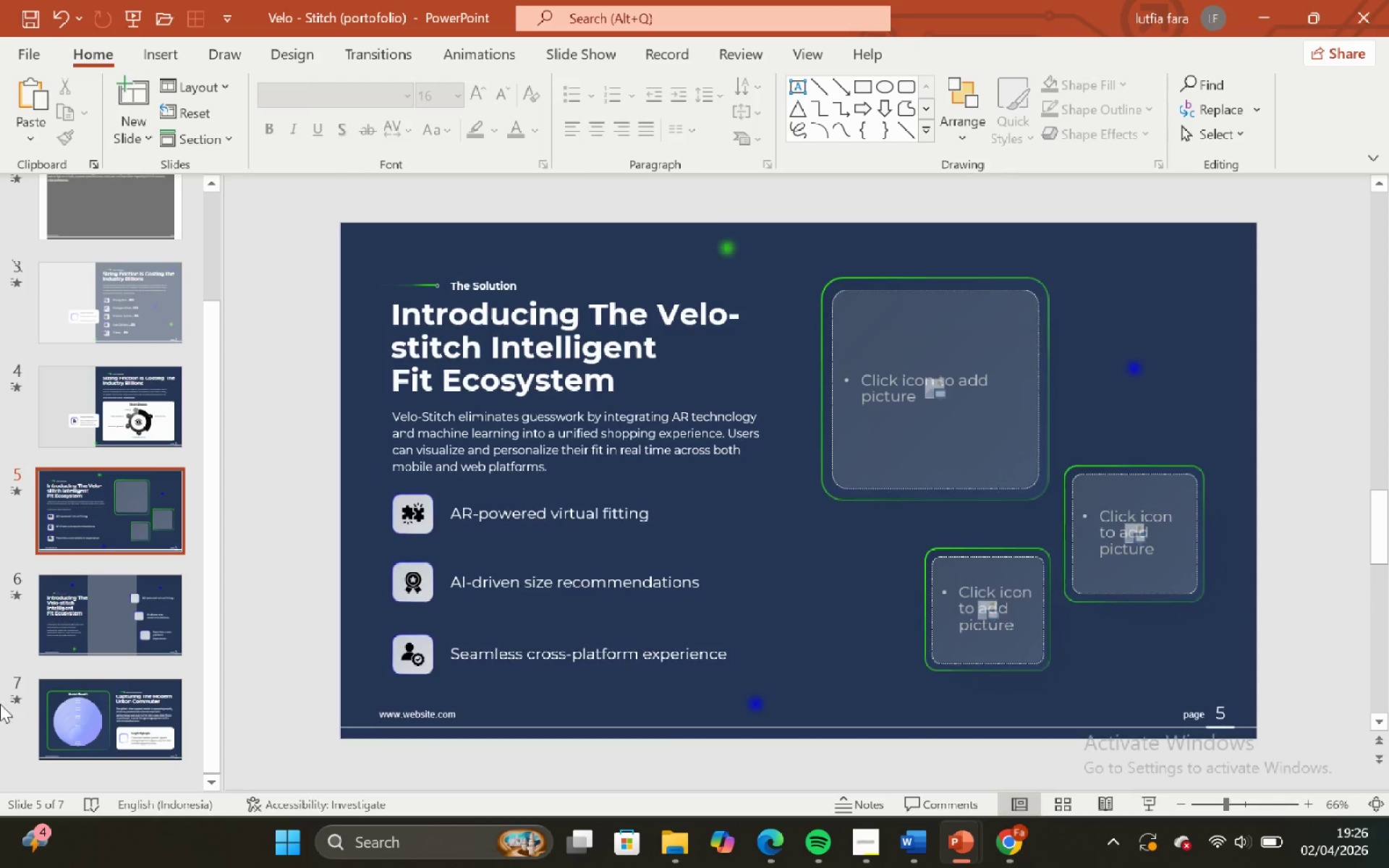 
scroll: coordinate [714, 366], scroll_direction: down, amount: 3.0
 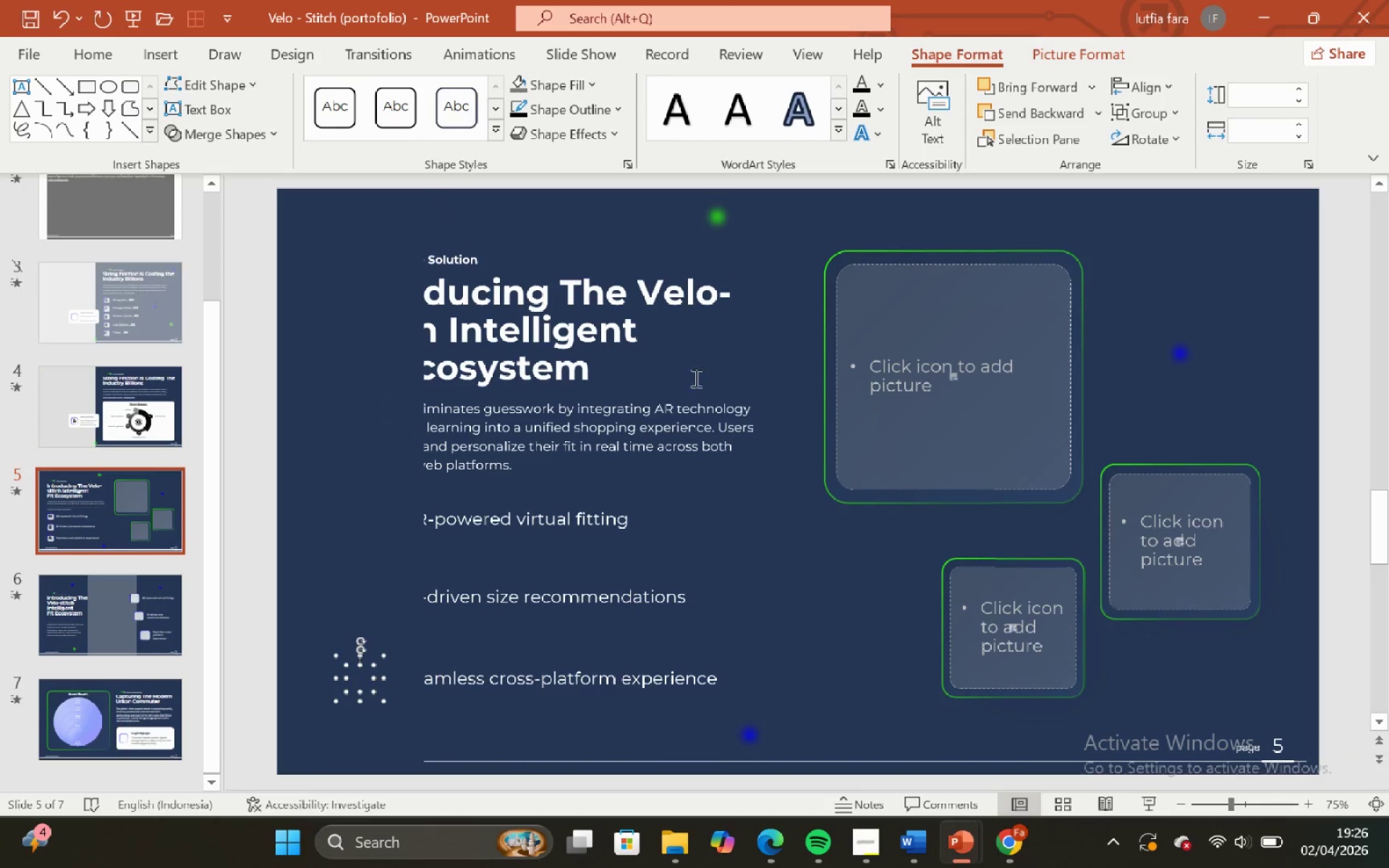 
left_click([702, 216])
 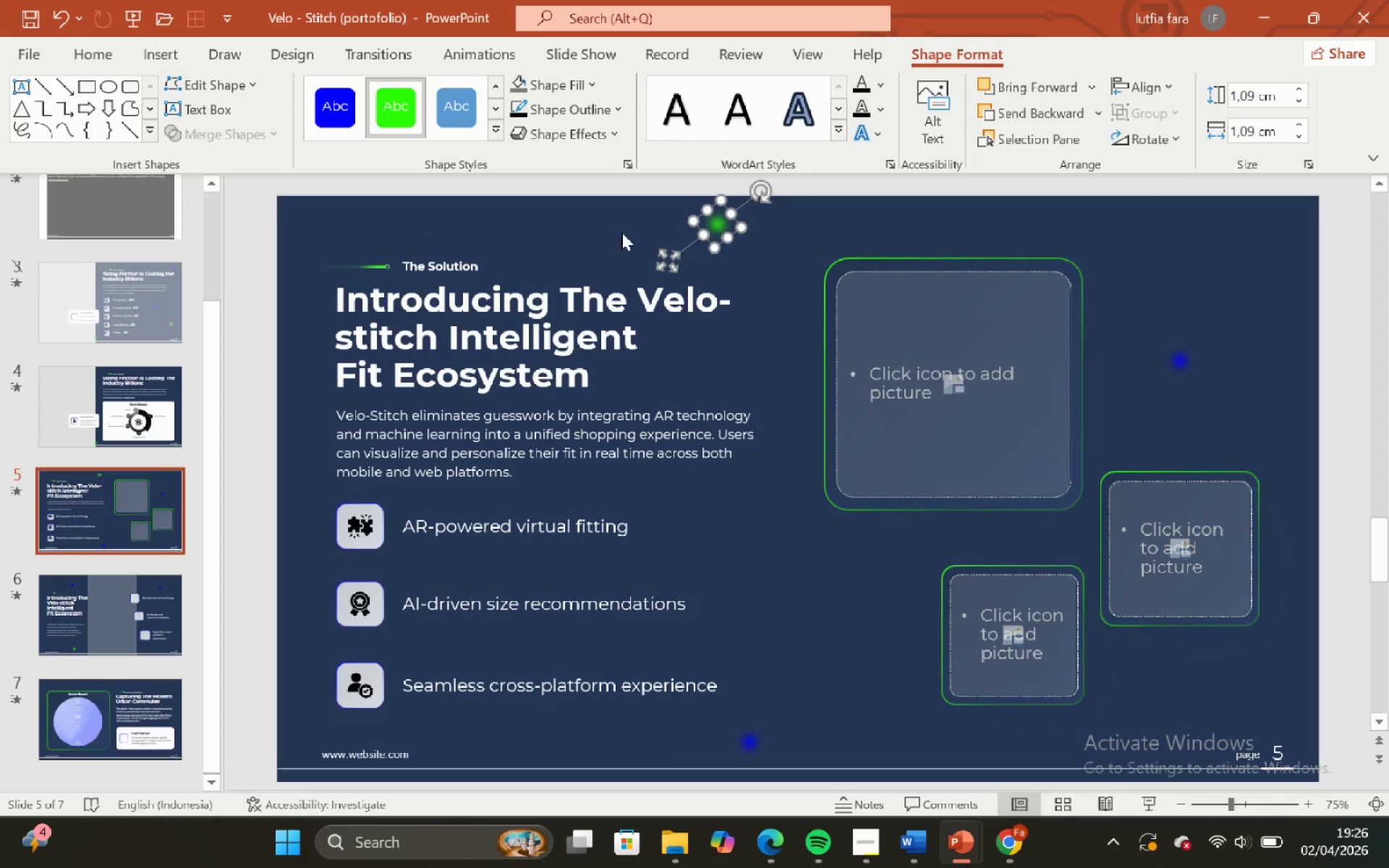 
left_click([628, 221])
 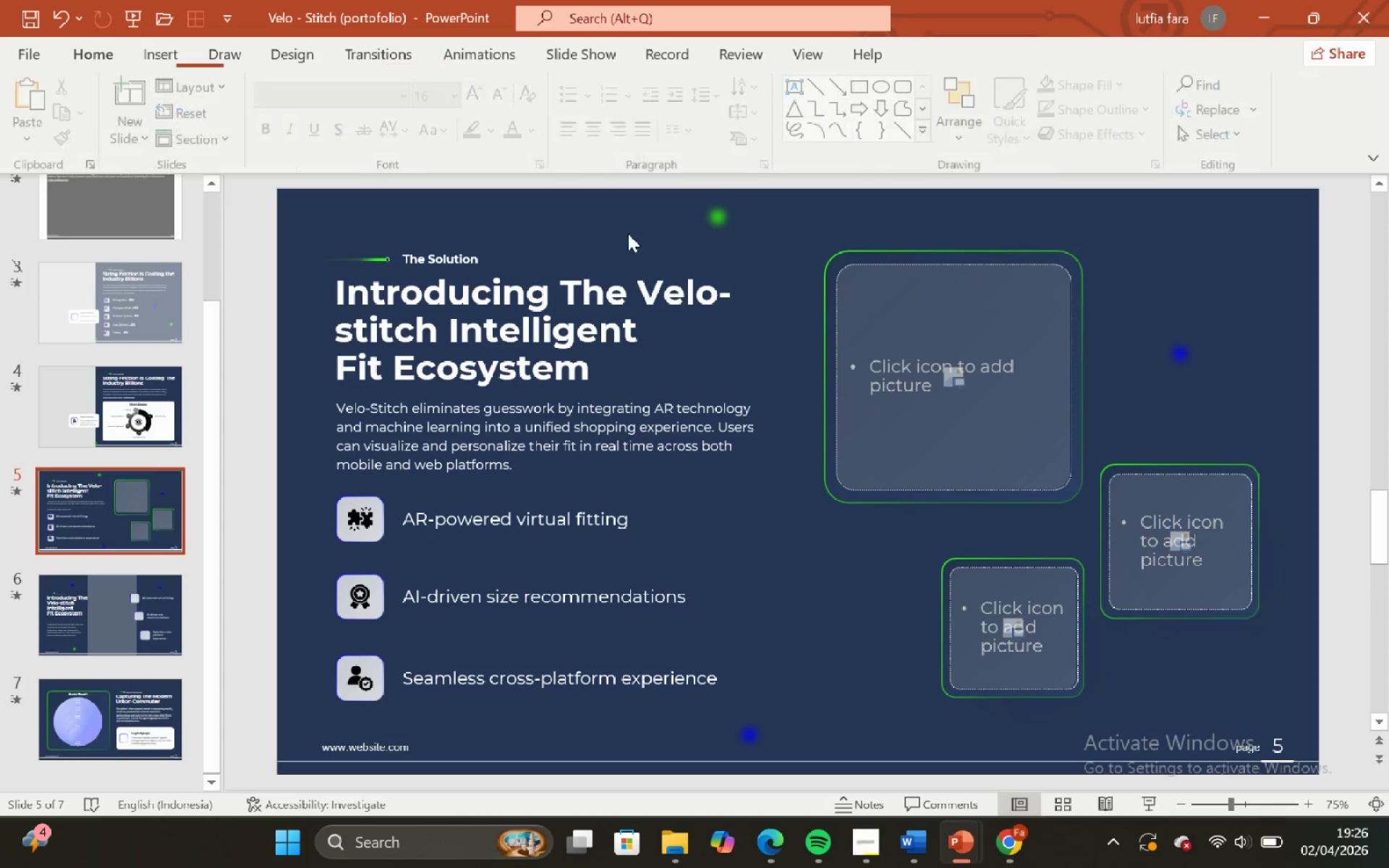 
hold_key(key=ControlLeft, duration=0.42)
hold_key(key=ShiftLeft, duration=0.41)
scroll: coordinate [606, 308], scroll_direction: down, amount: 1.0
 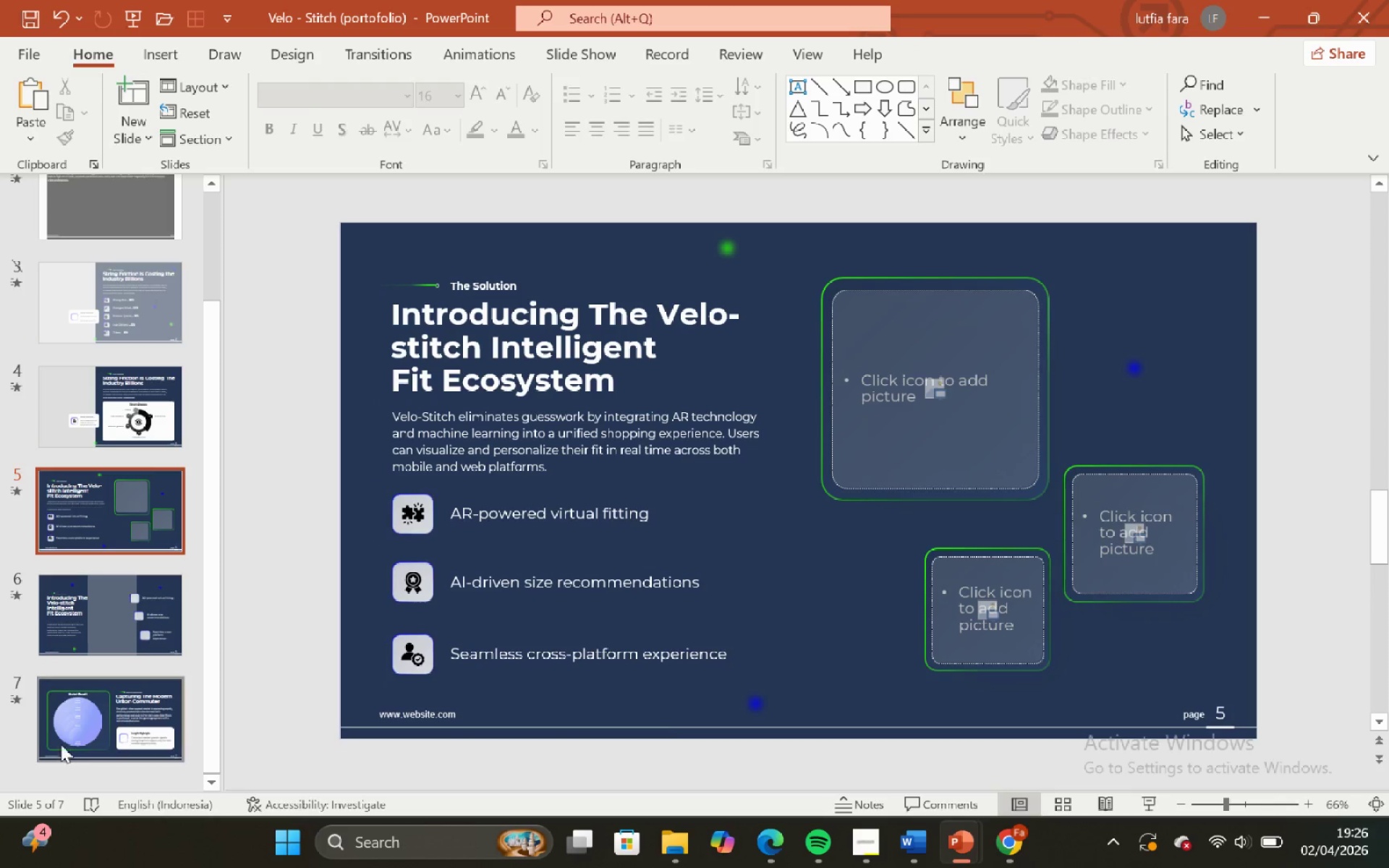 
left_click([109, 735])
 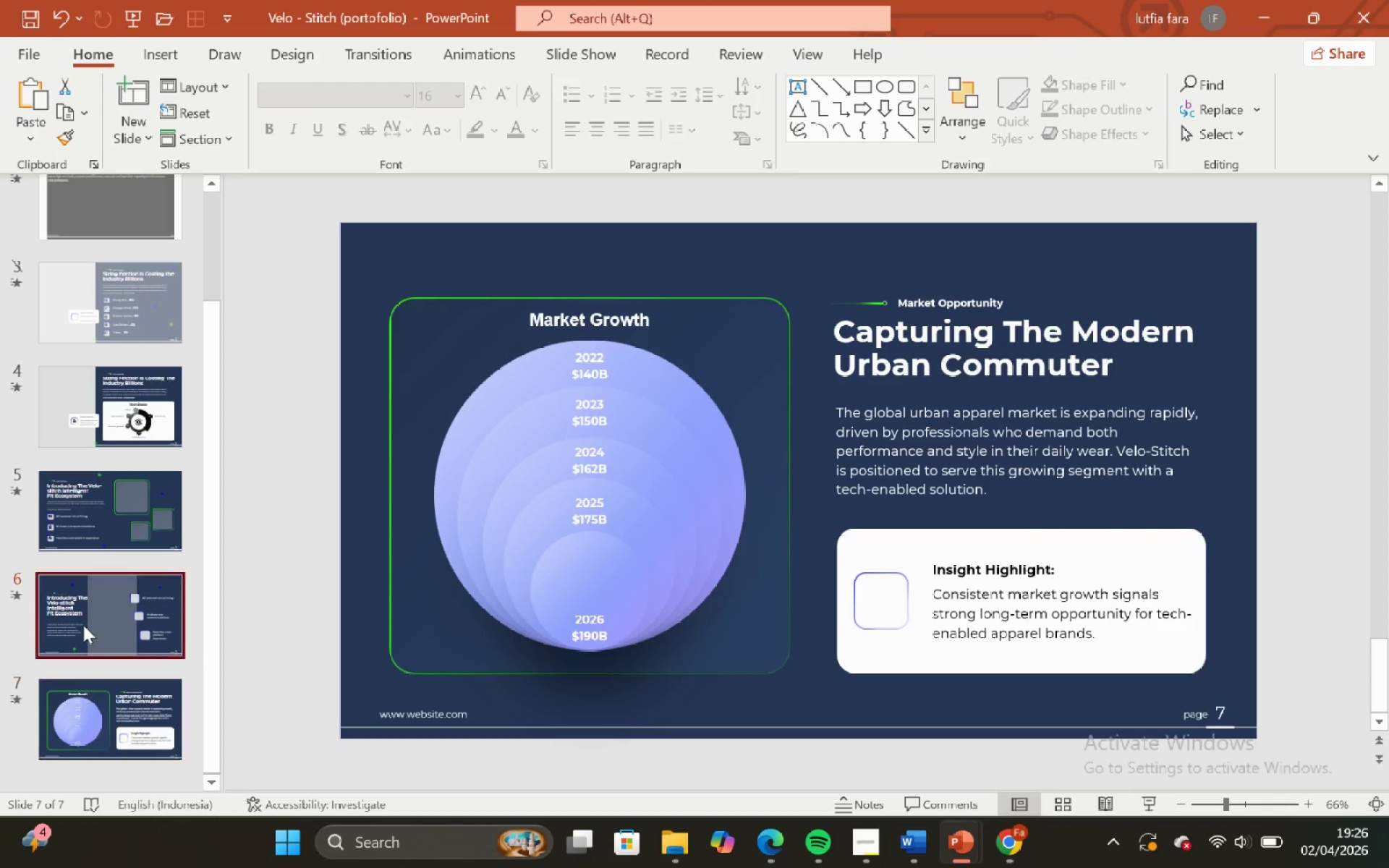 
double_click([88, 513])
 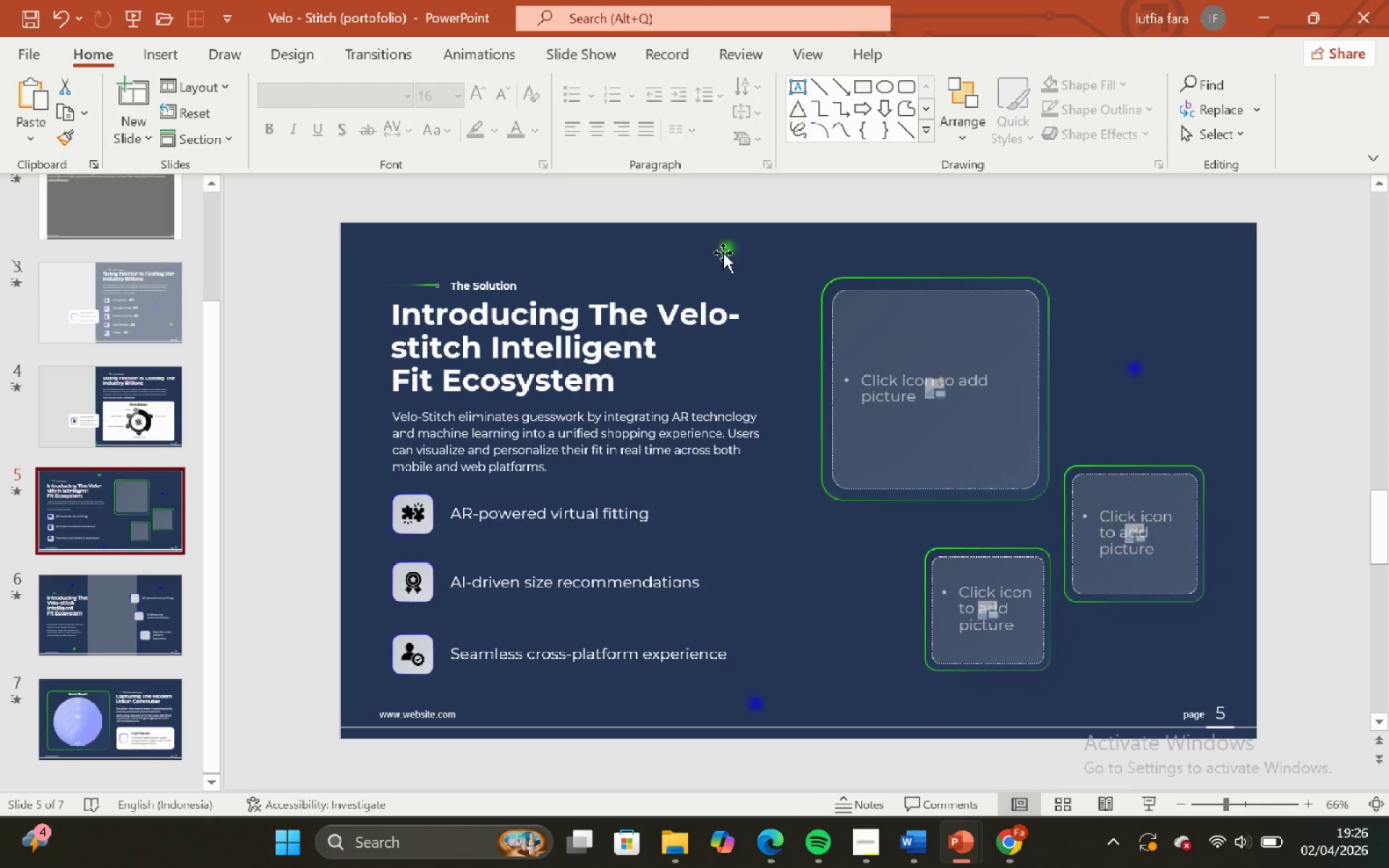 
left_click([723, 250])
 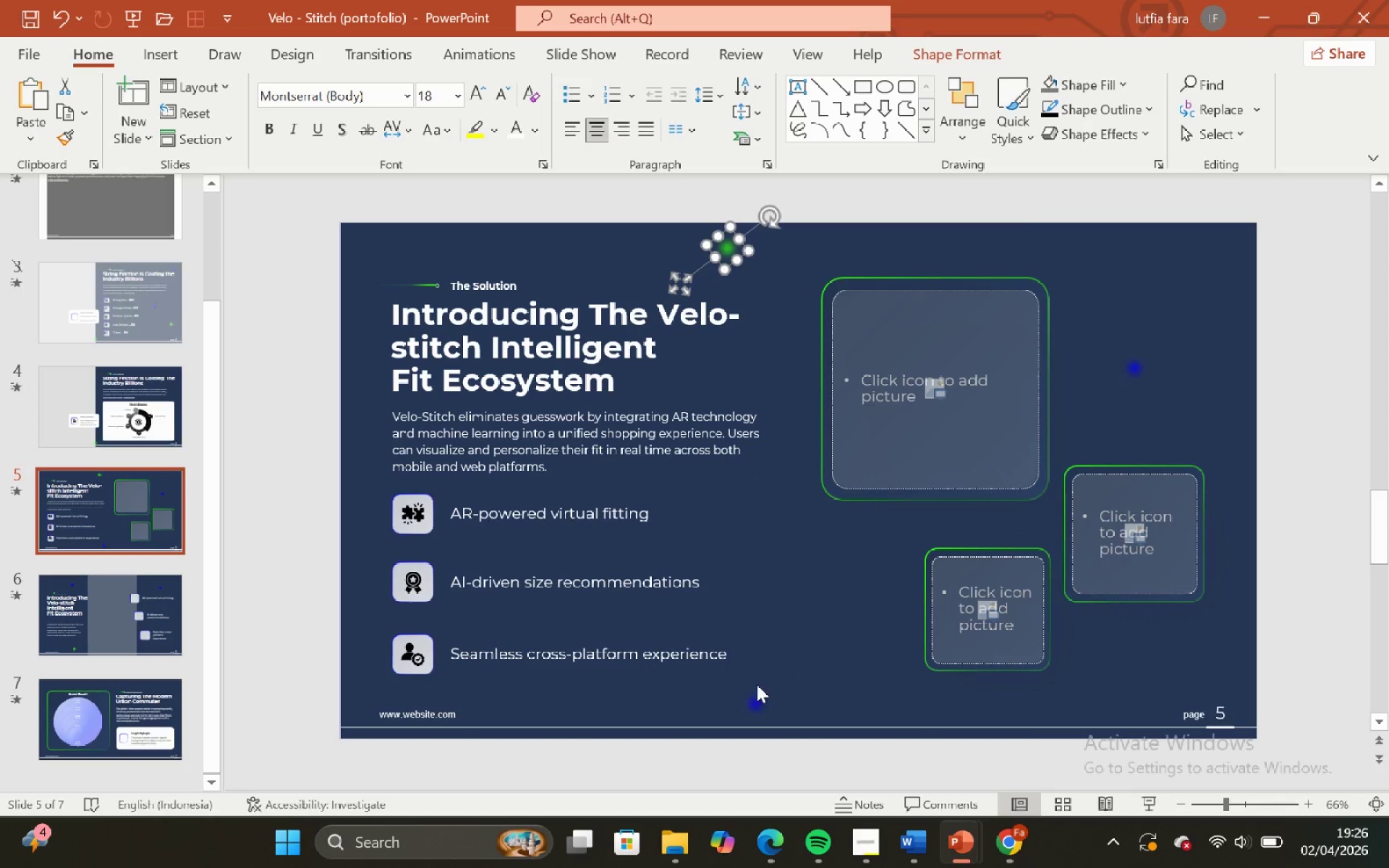 
hold_key(key=ShiftLeft, duration=0.66)
left_click([756, 701])
 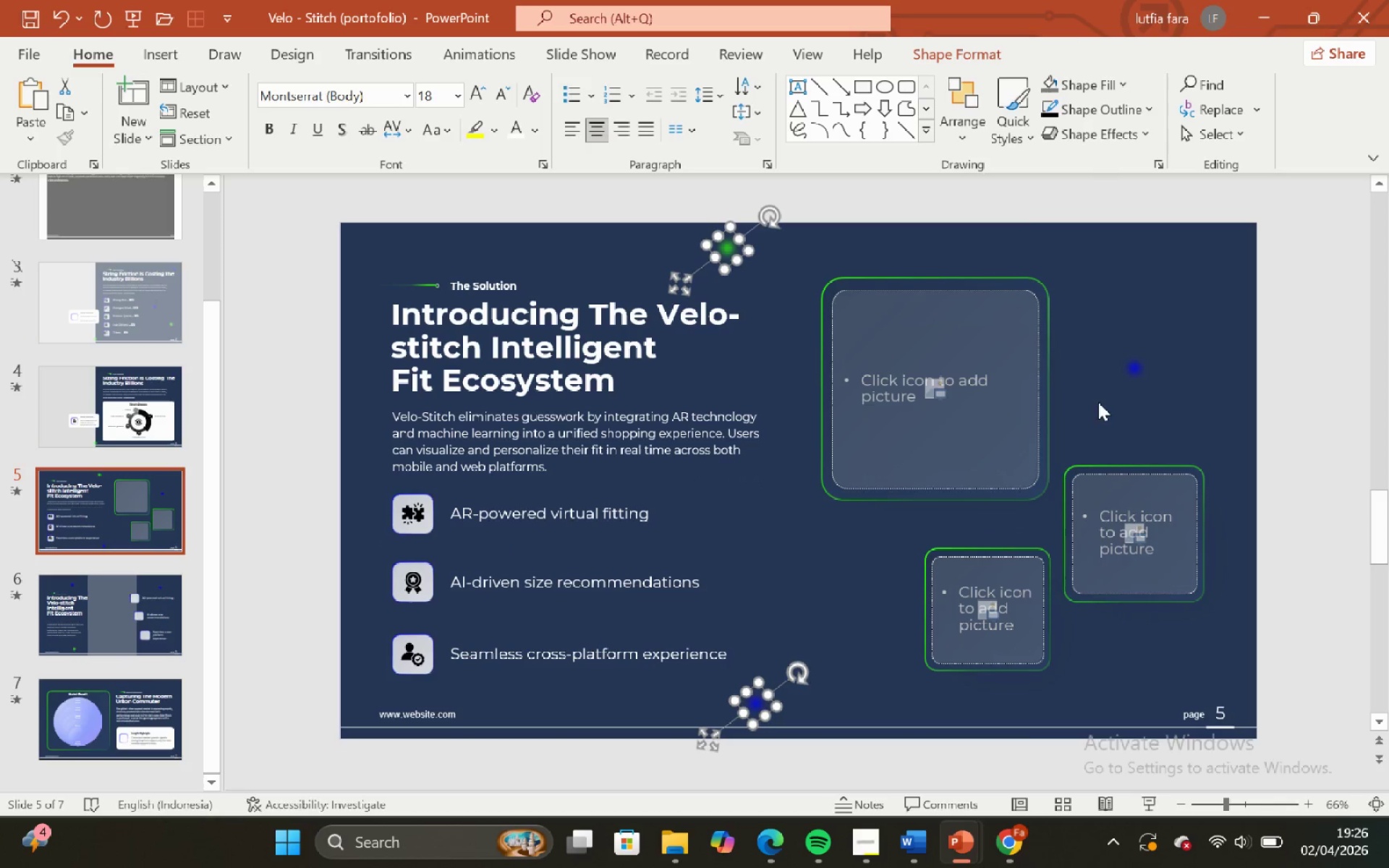 
hold_key(key=ShiftLeft, duration=0.52)
left_click([1120, 378])
 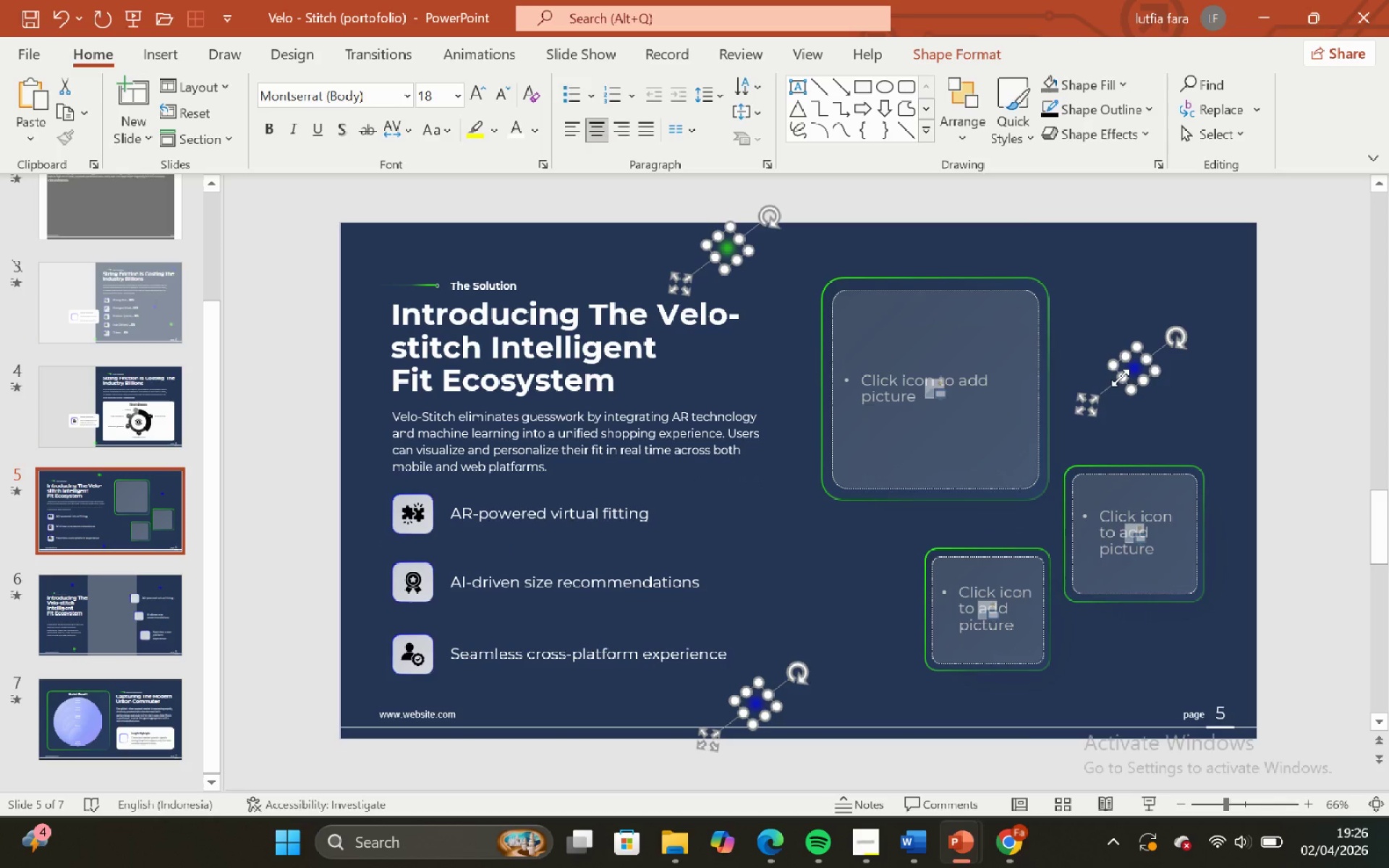 
hold_key(key=ShiftLeft, duration=4.73)
 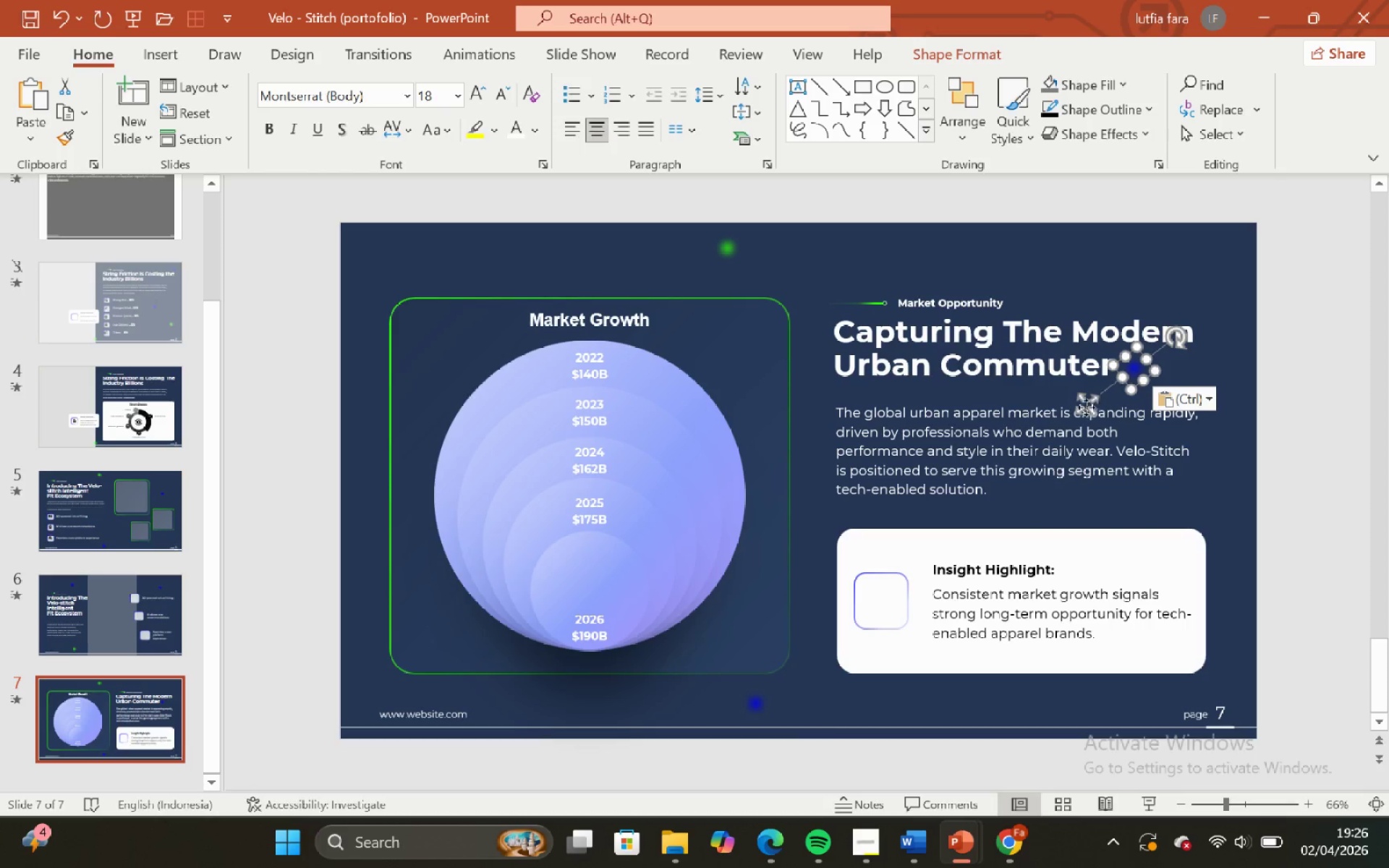 
key(Control+C)
 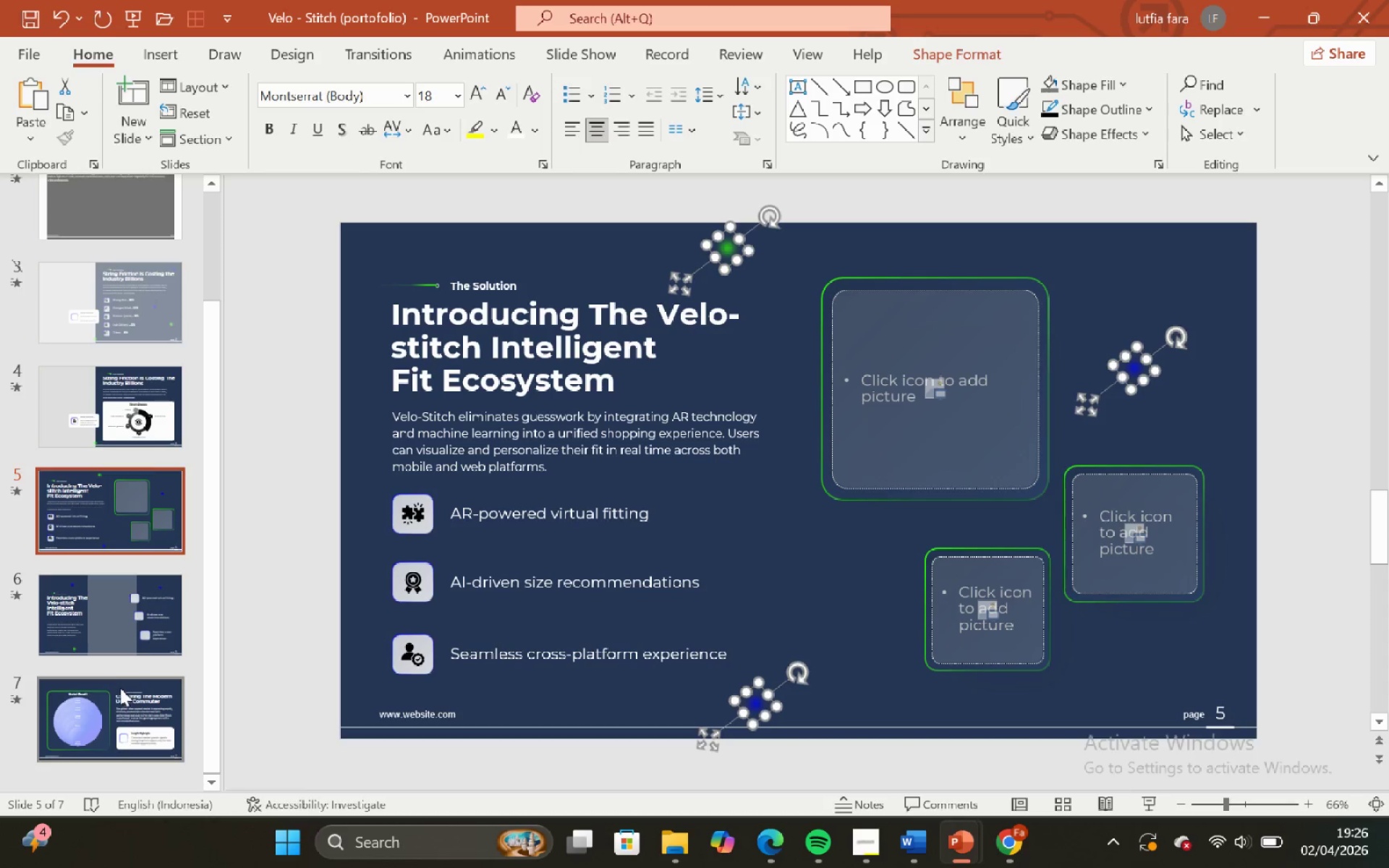 
left_click([111, 703])
 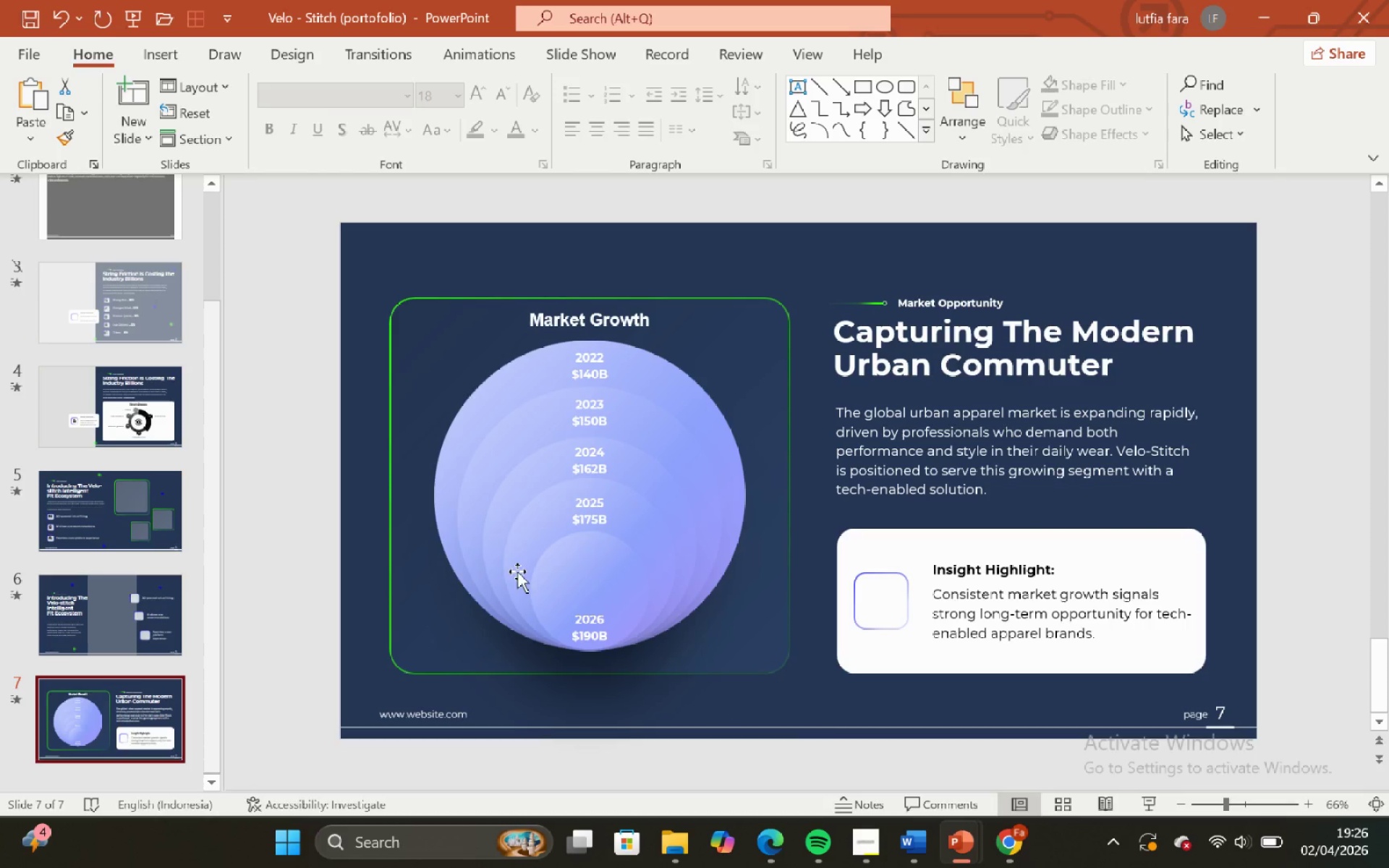 
key(Control+V)
 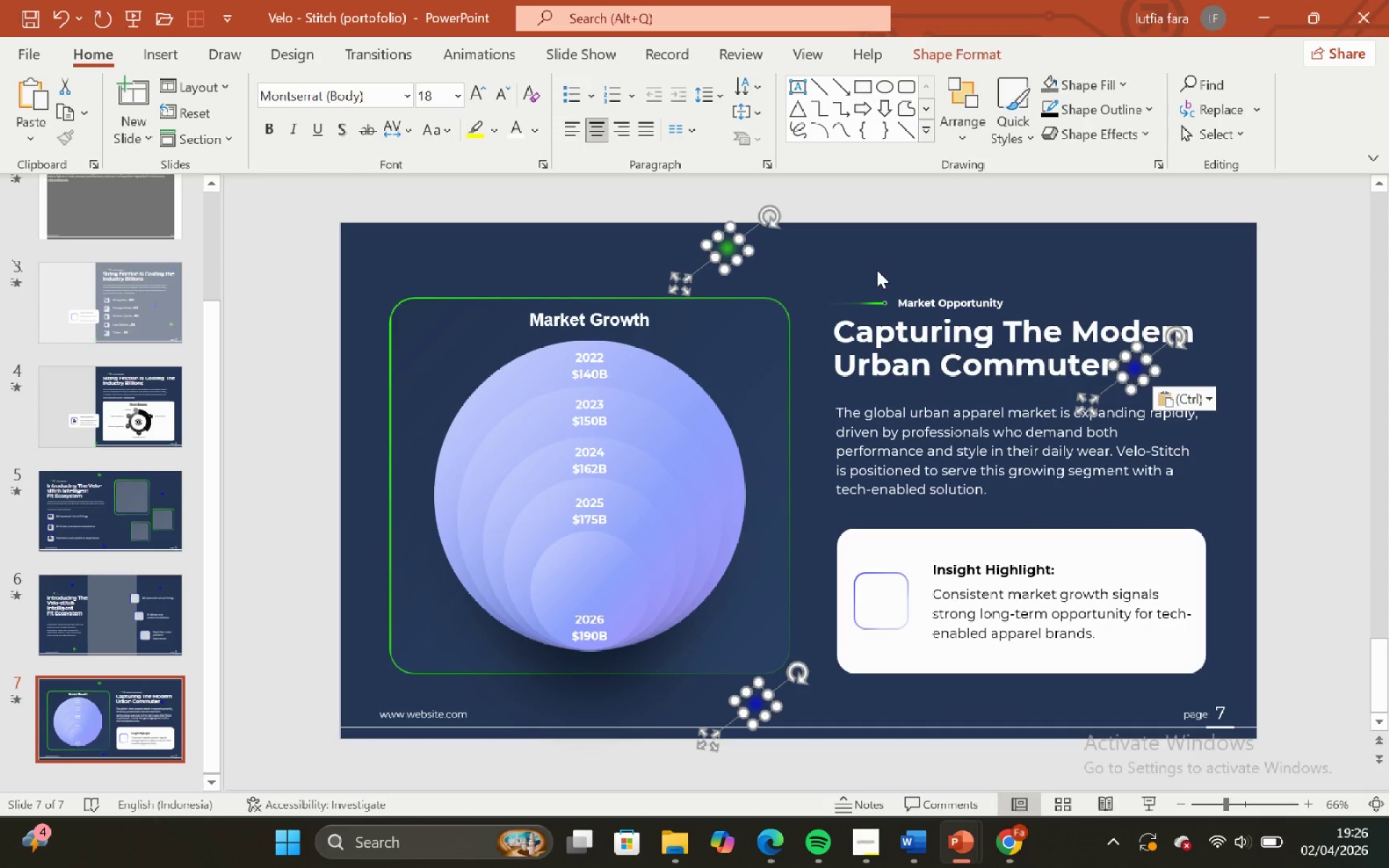 
left_click([880, 246])
 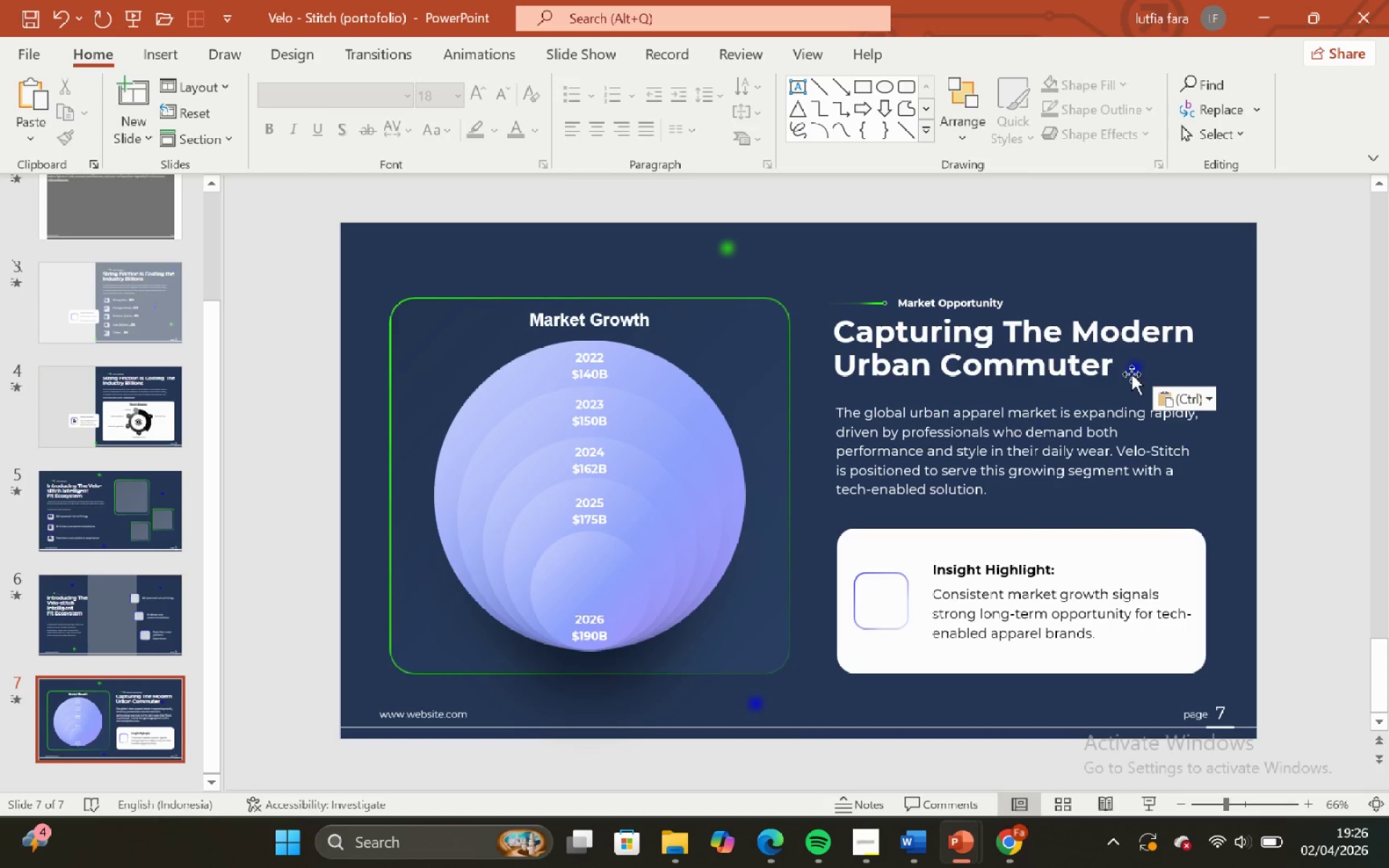 
left_click([1135, 367])
 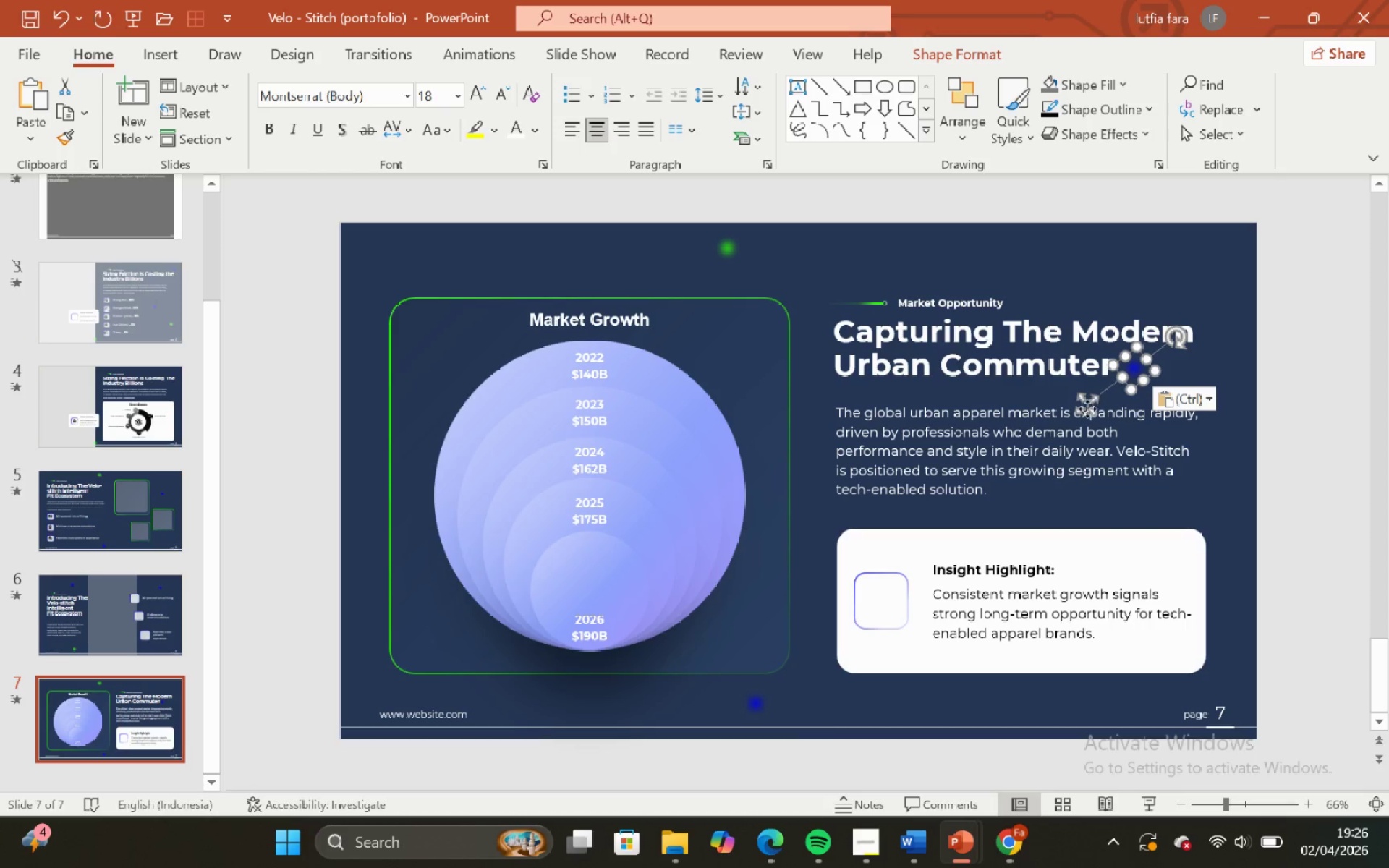 
left_click_drag(start_coordinate=[1086, 407], to_coordinate=[1192, 433])
 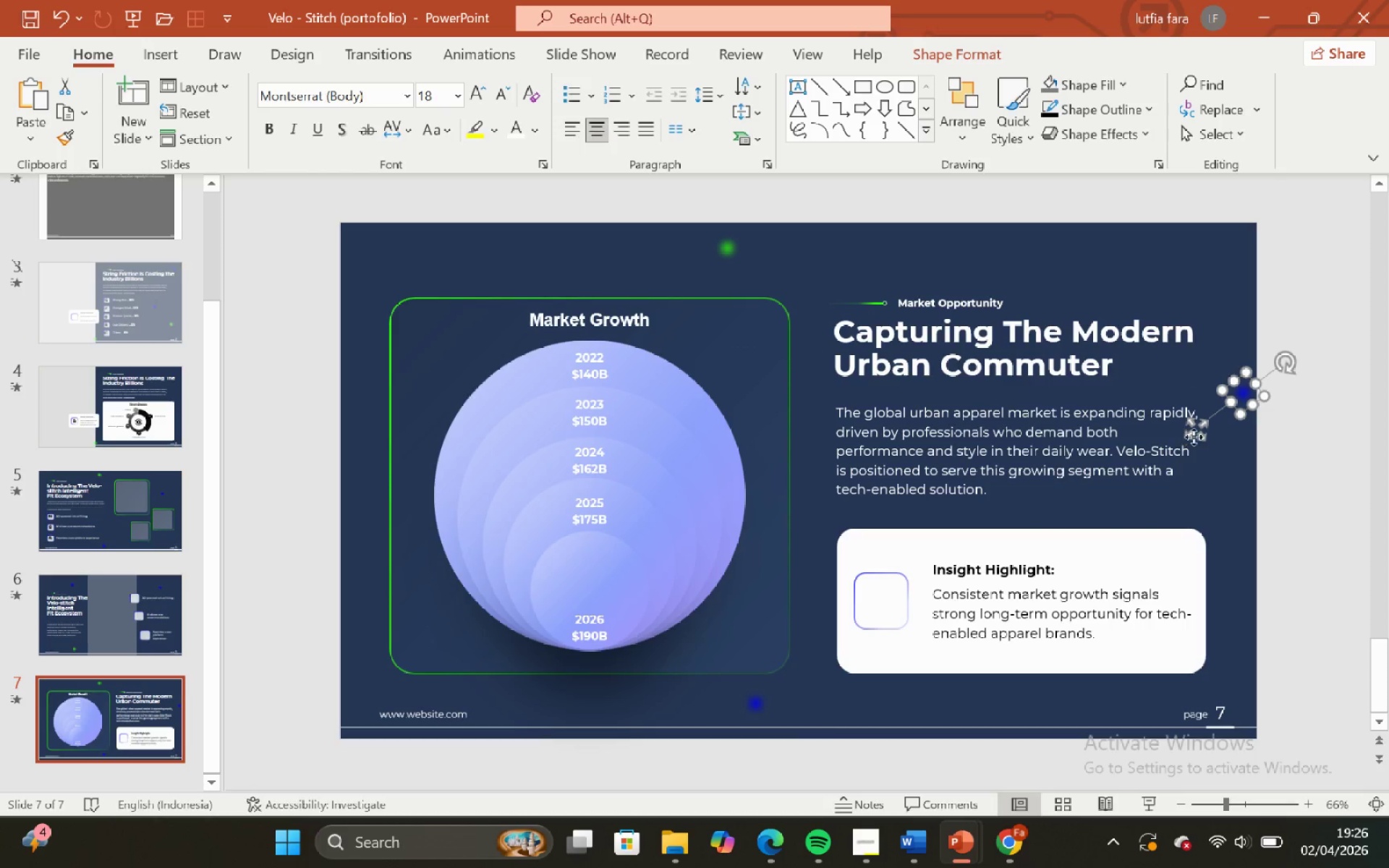 
left_click_drag(start_coordinate=[1192, 435], to_coordinate=[1113, 320])
 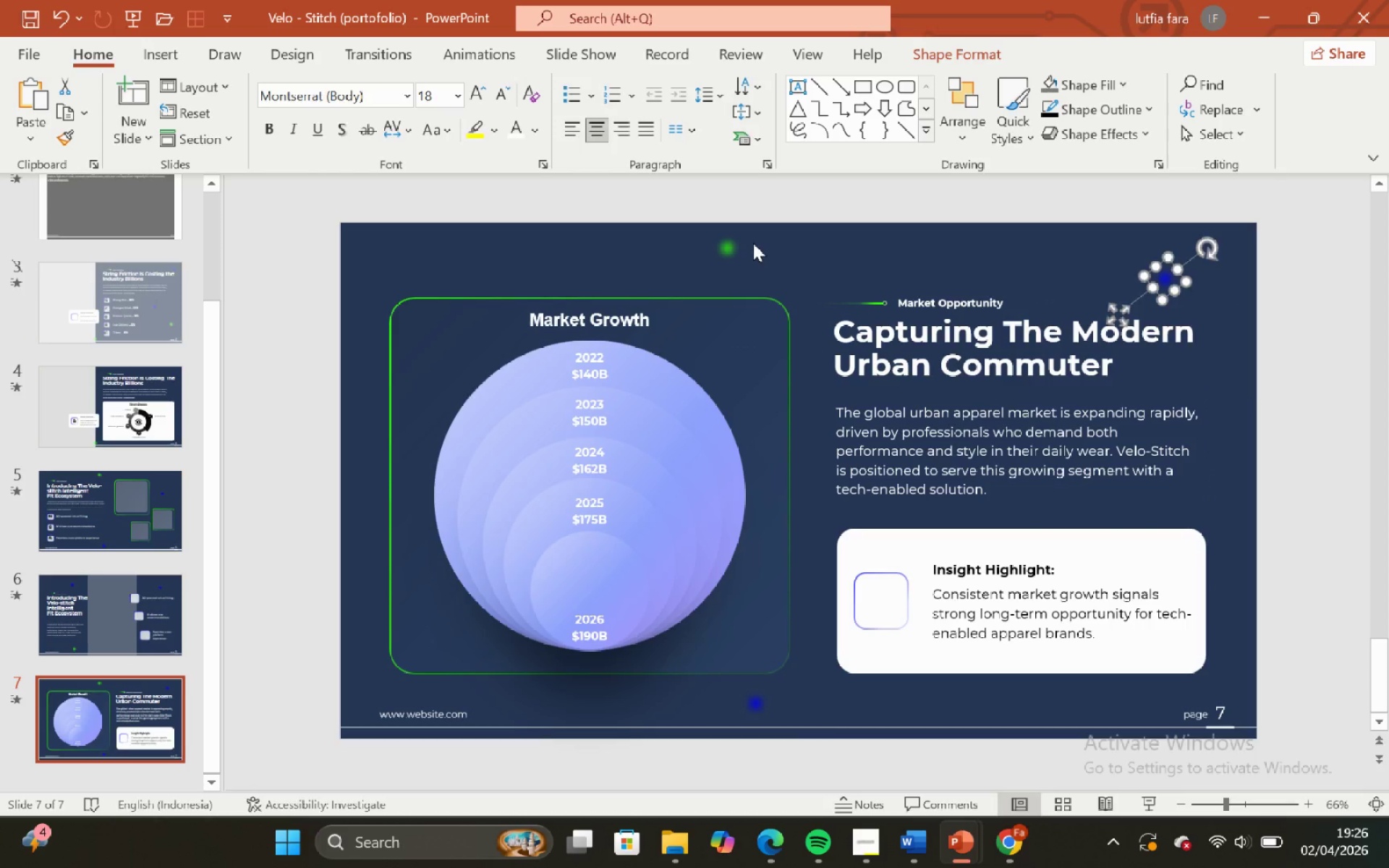 
double_click([732, 242])
 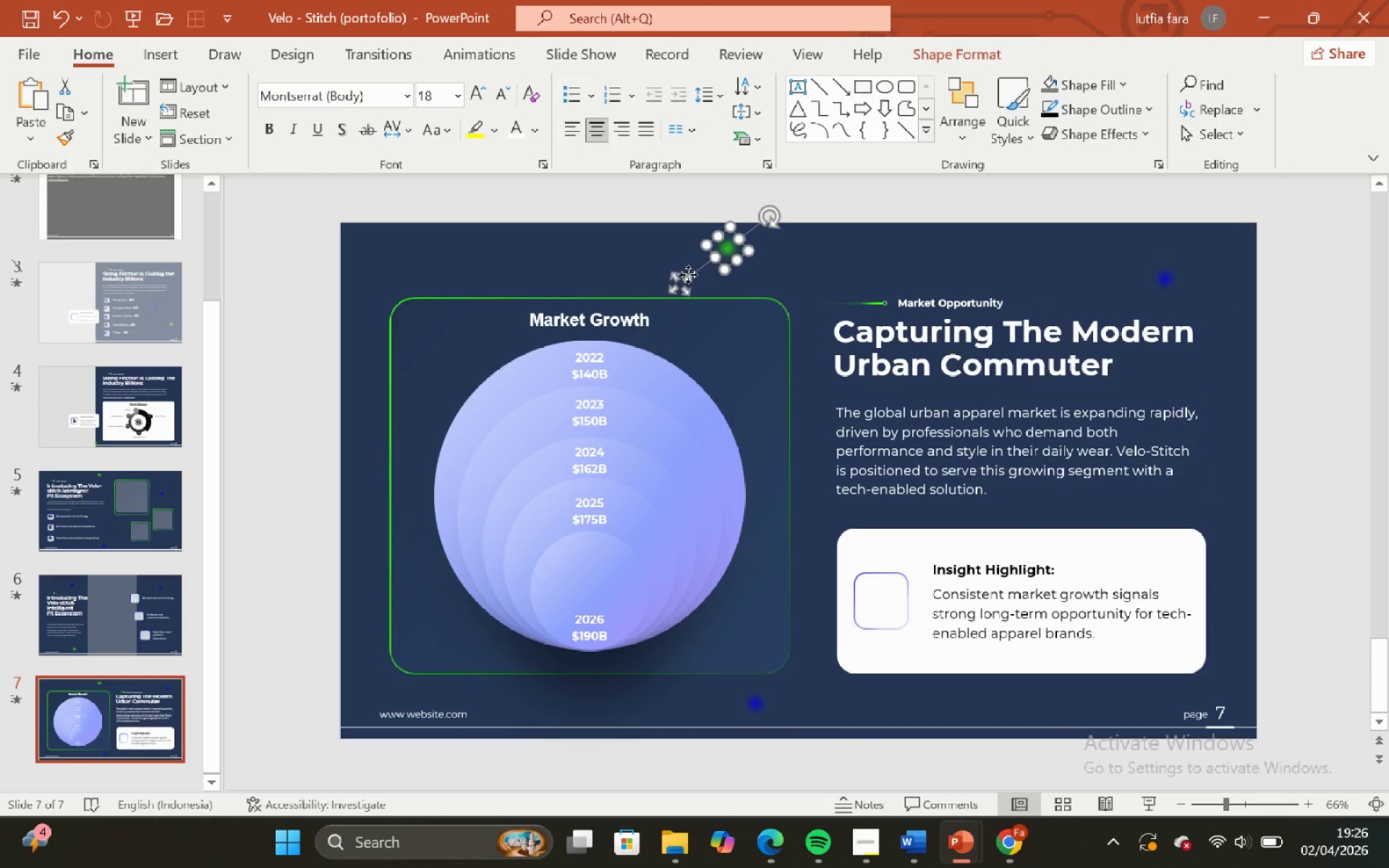 
left_click_drag(start_coordinate=[684, 274], to_coordinate=[305, 269])
 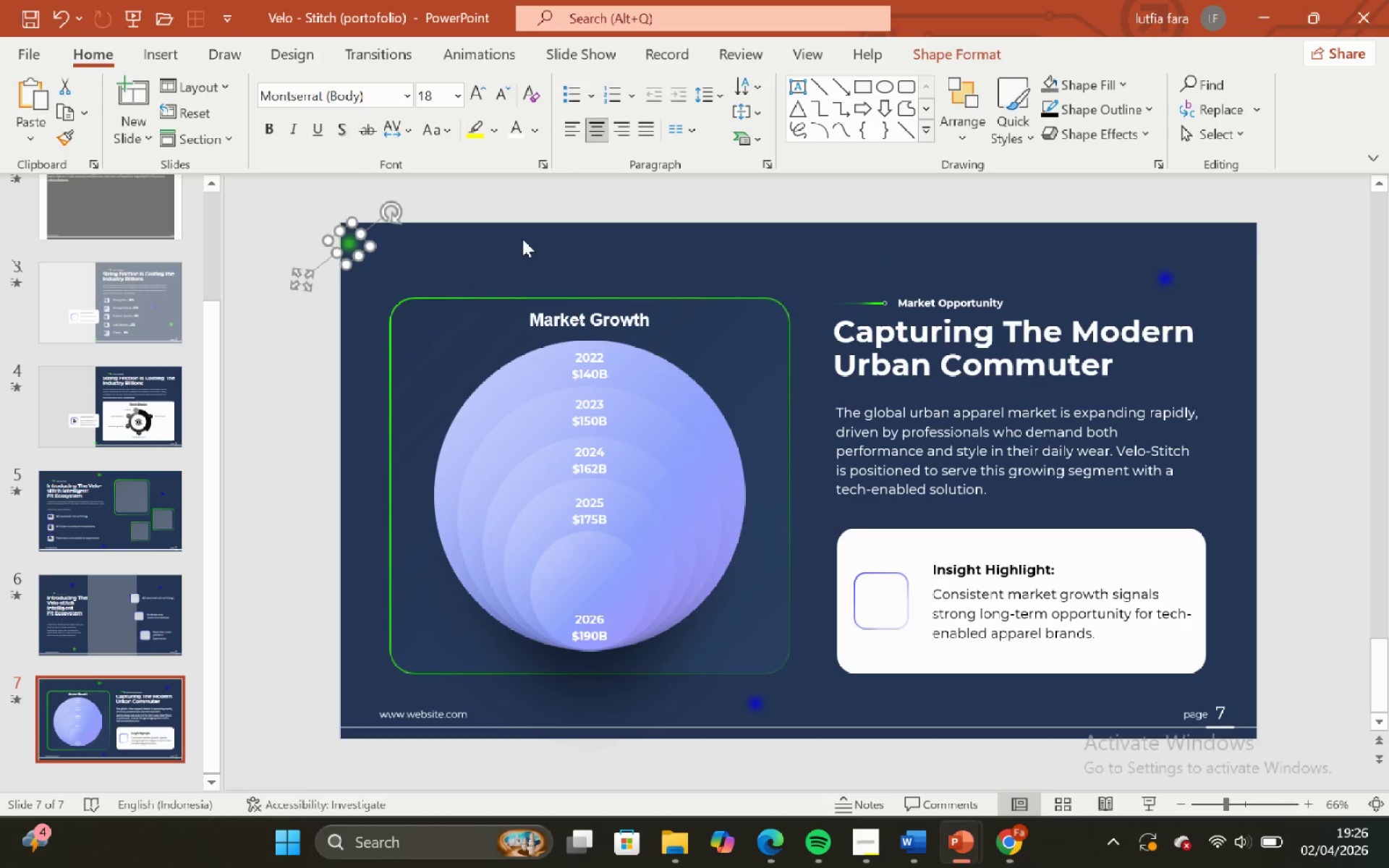 
left_click([532, 234])
 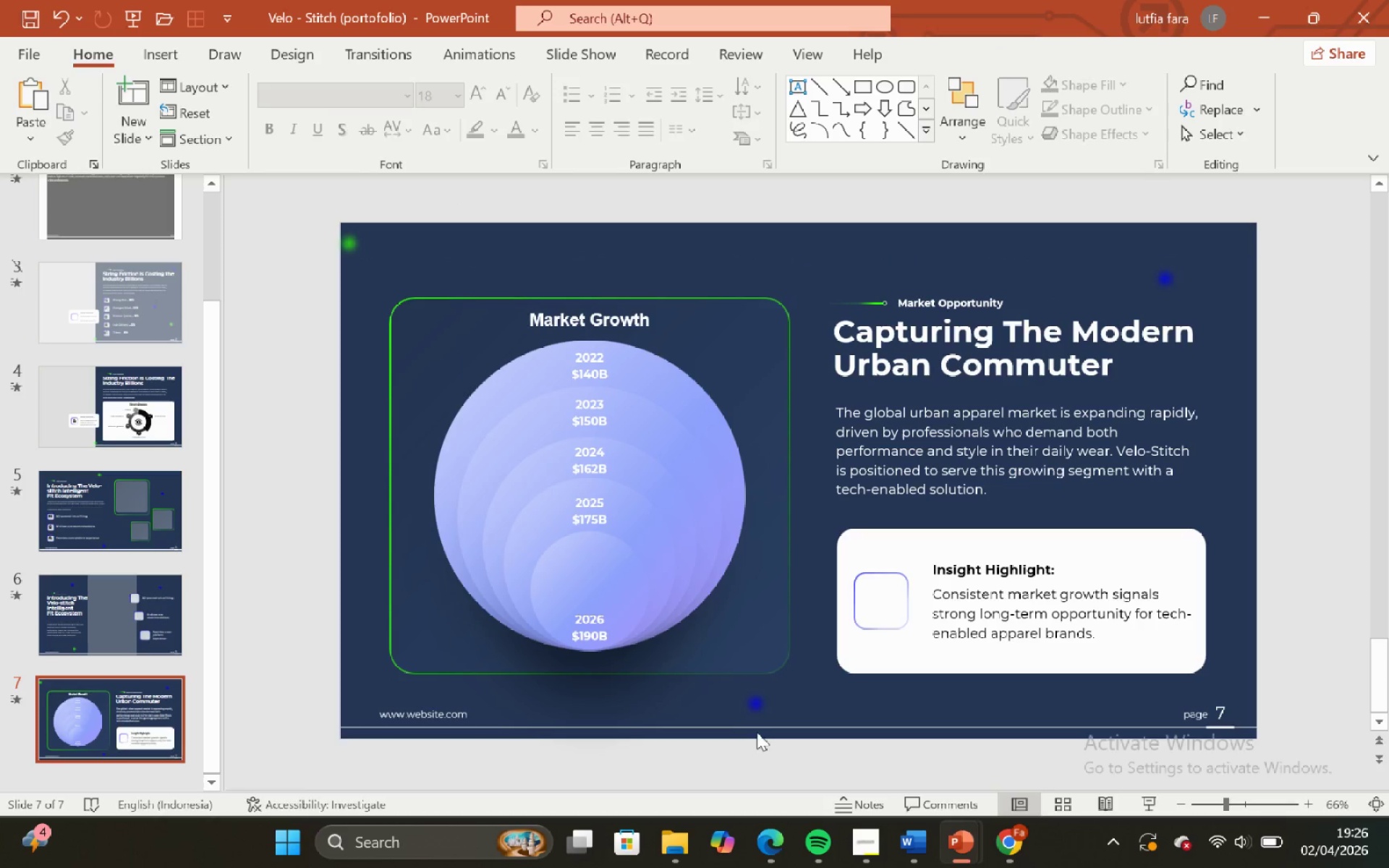 
left_click([759, 710])